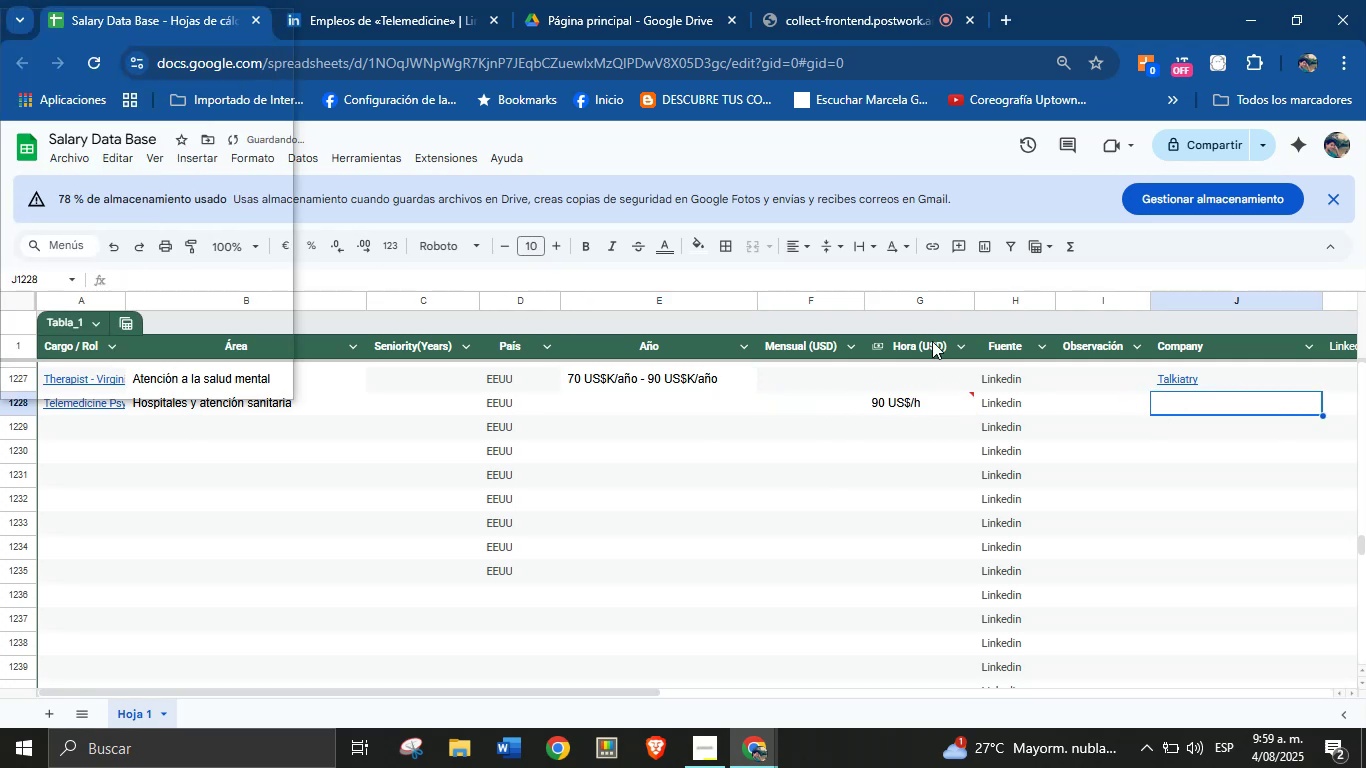 
wait(5.9)
 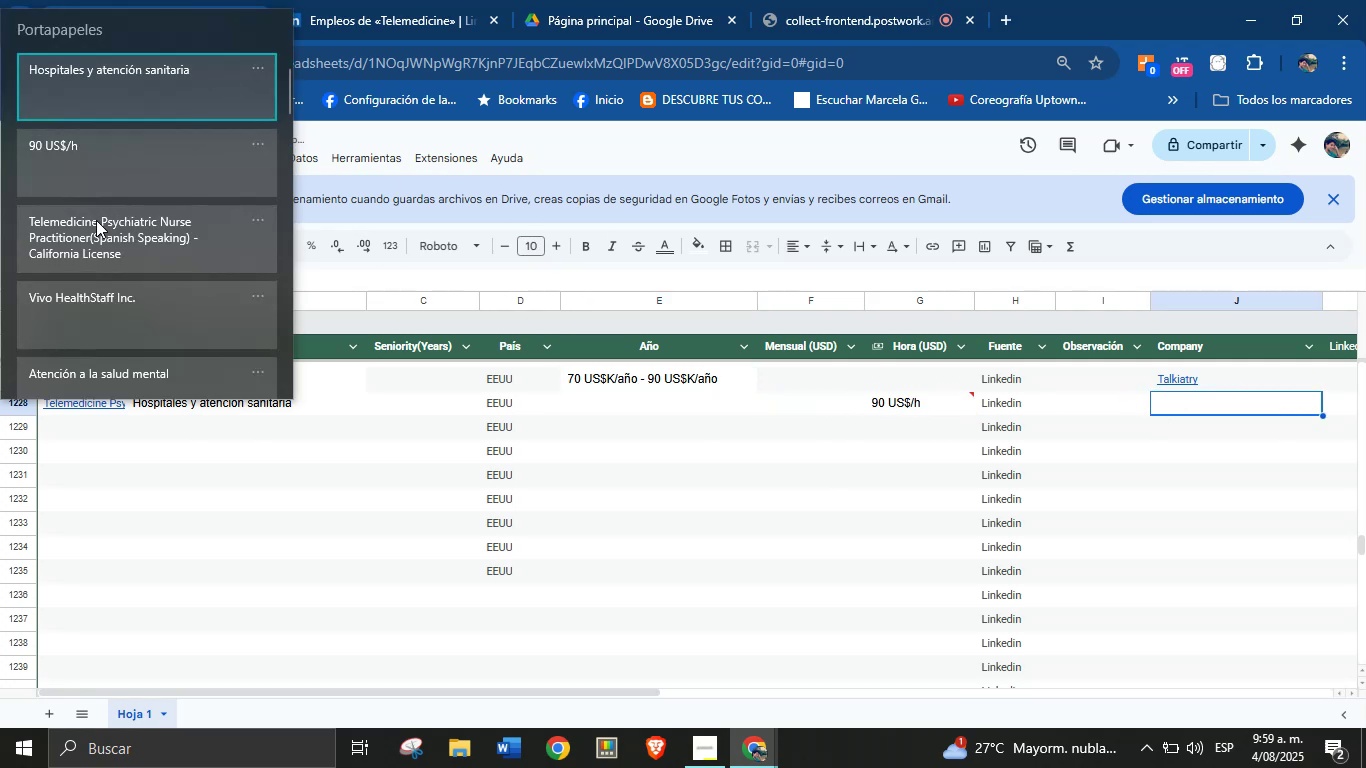 
left_click([107, 296])
 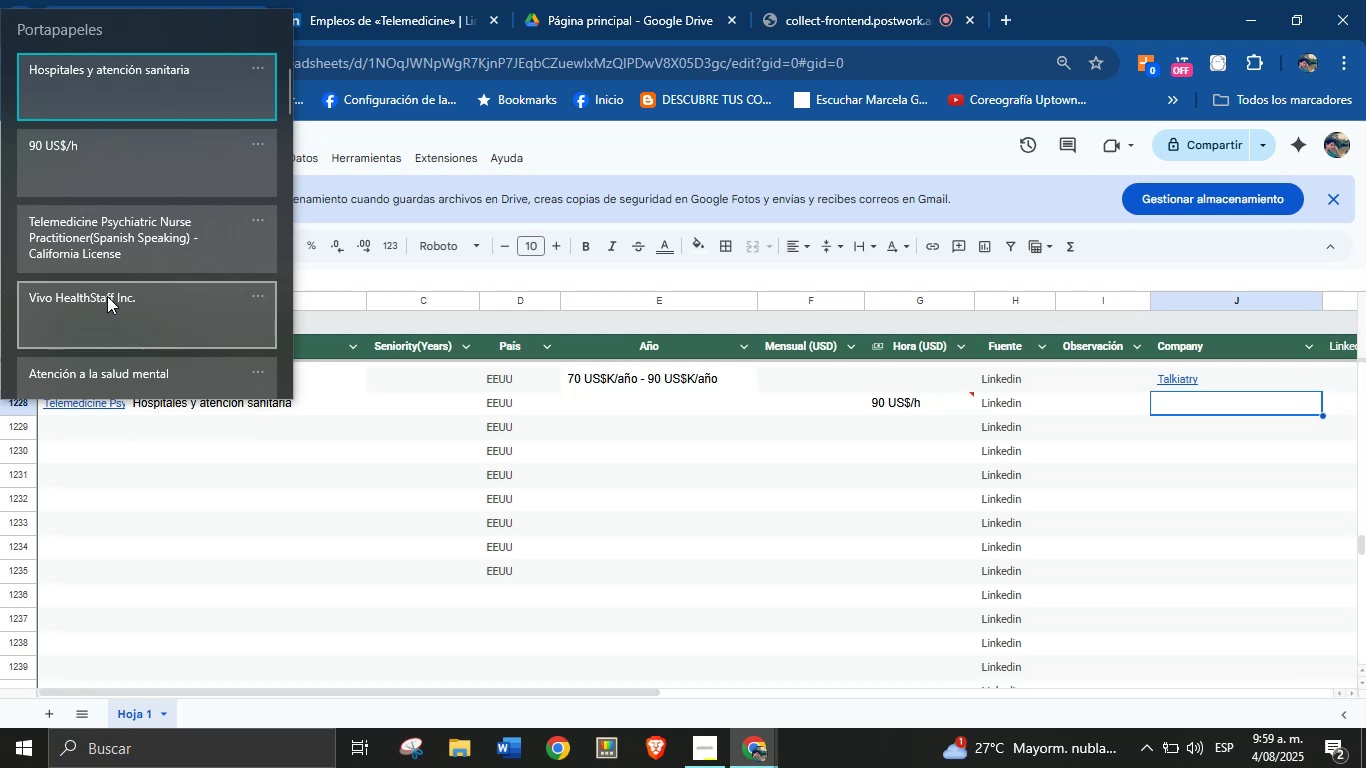 
key(Control+ControlLeft)
 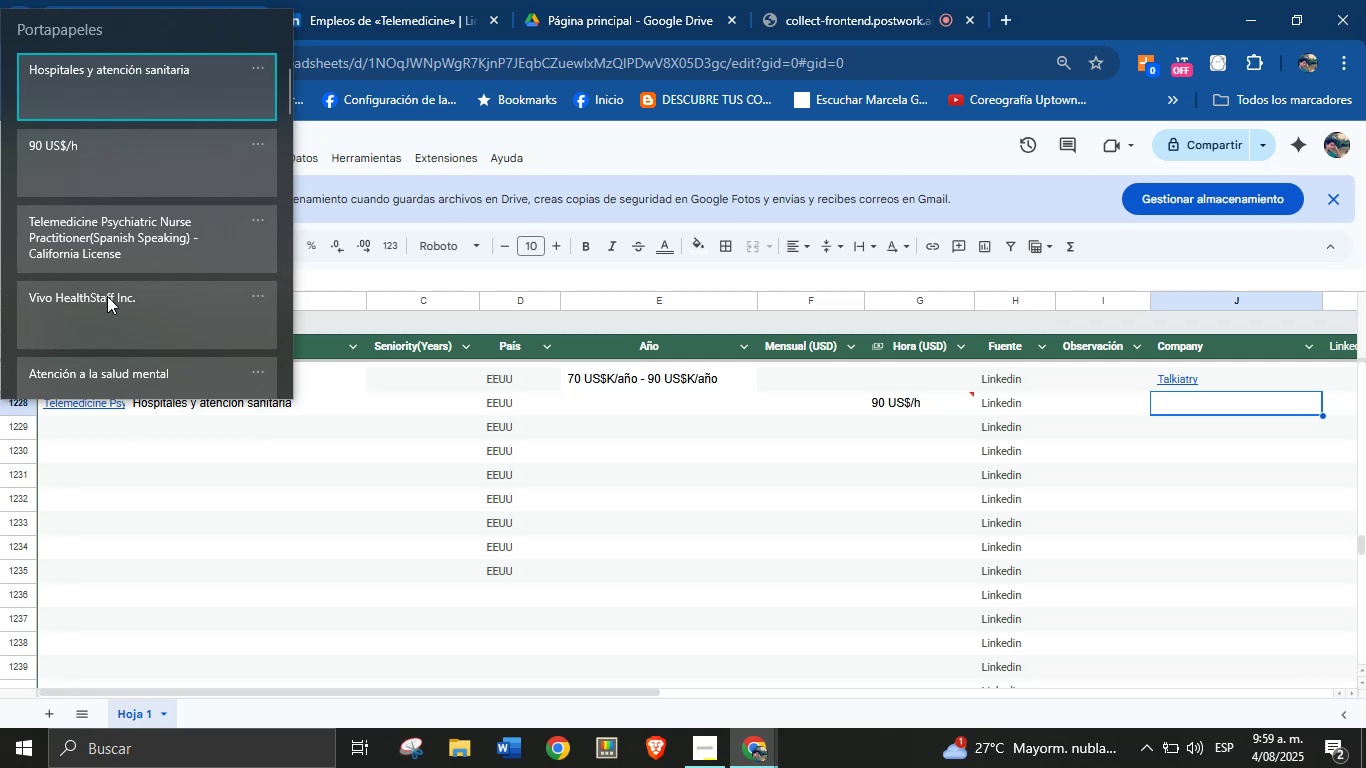 
key(Control+V)
 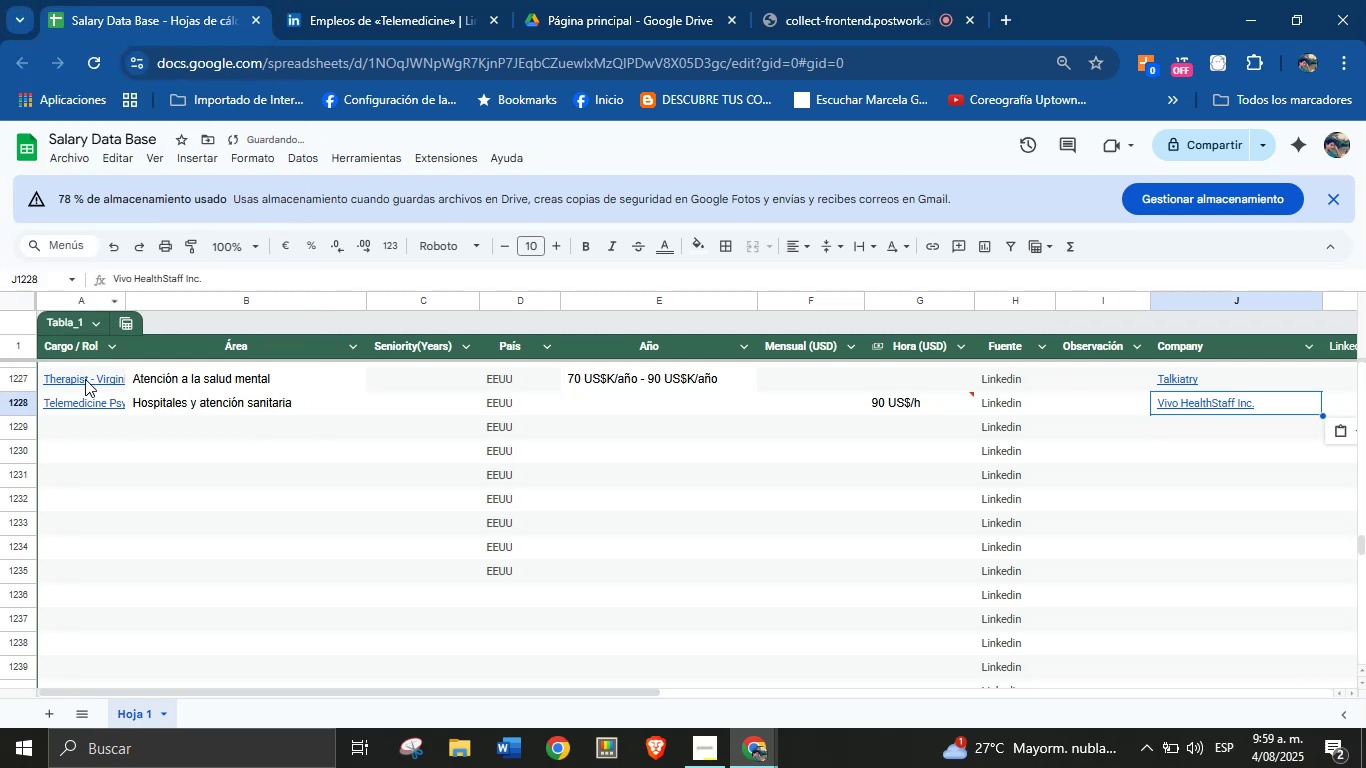 
left_click([83, 429])
 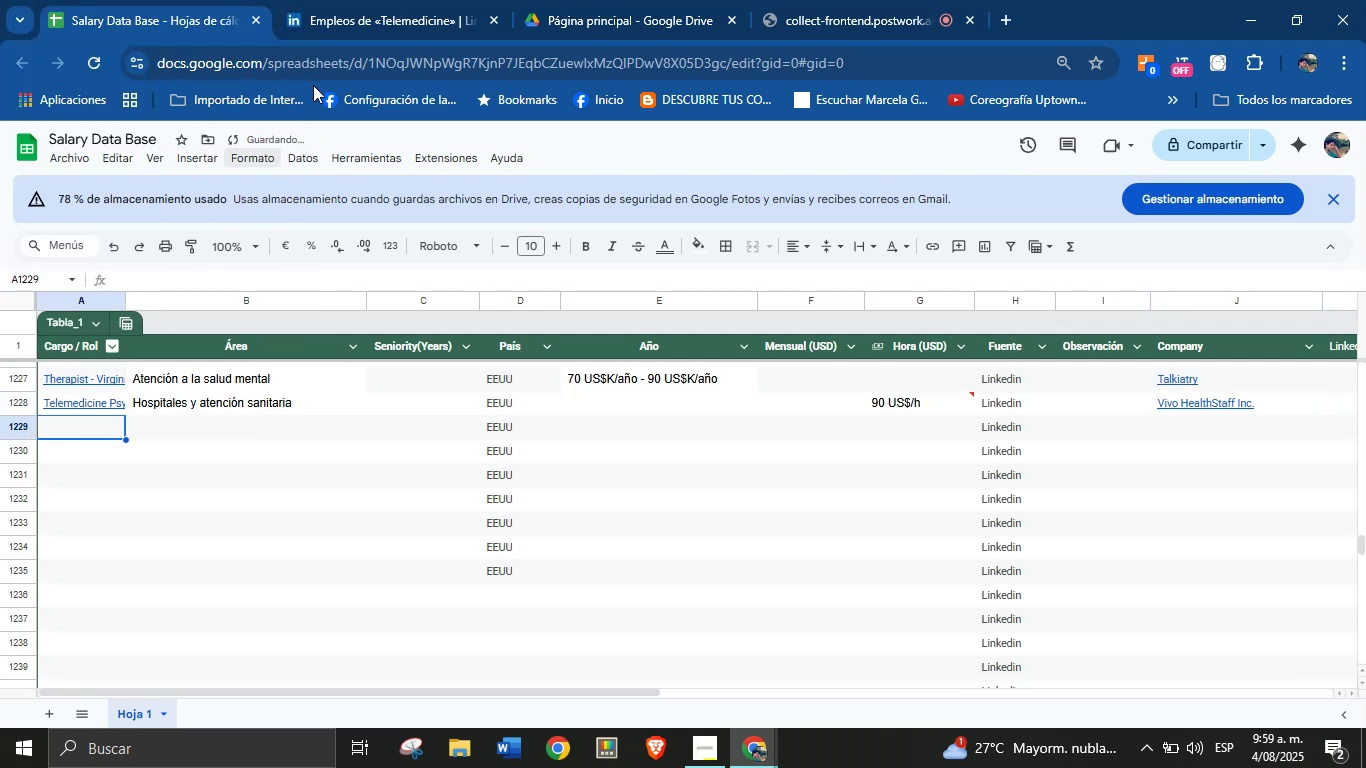 
left_click([359, 21])
 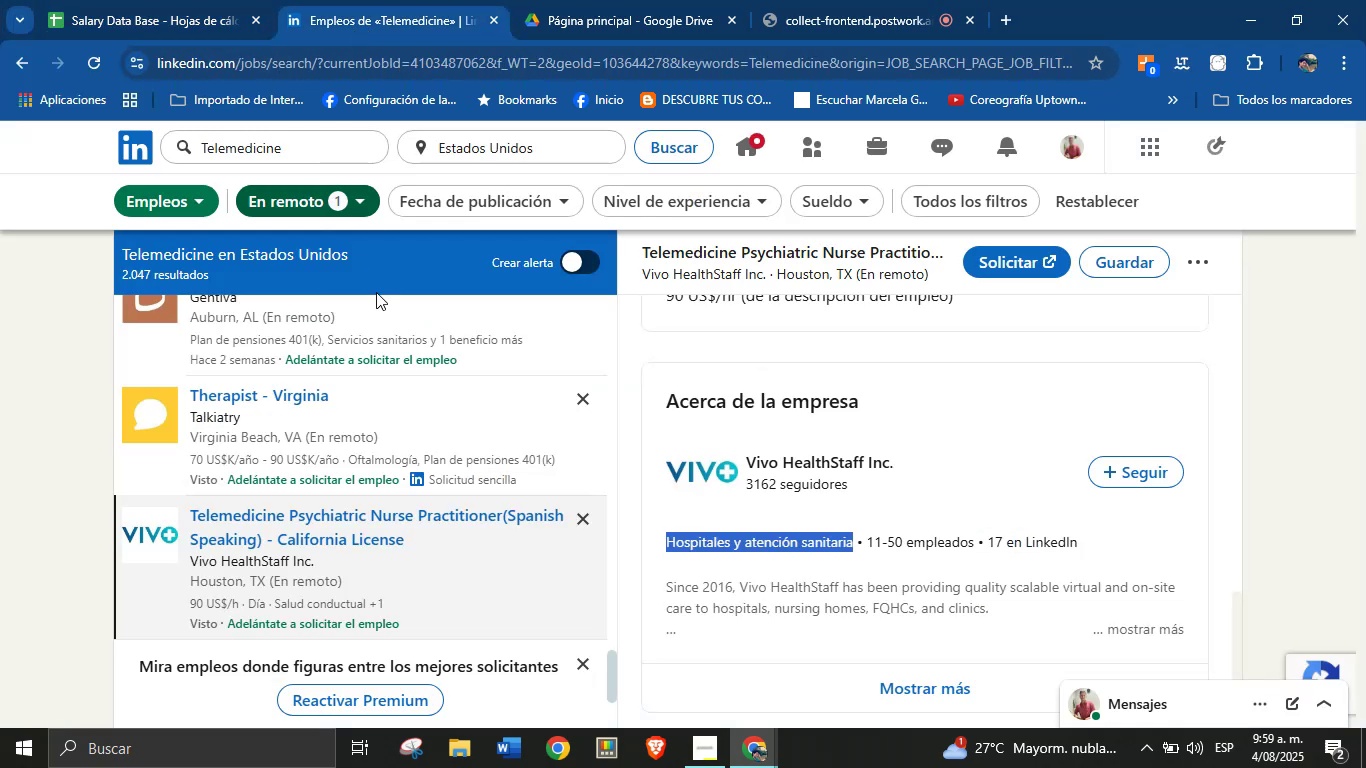 
scroll: coordinate [408, 417], scroll_direction: down, amount: 2.0
 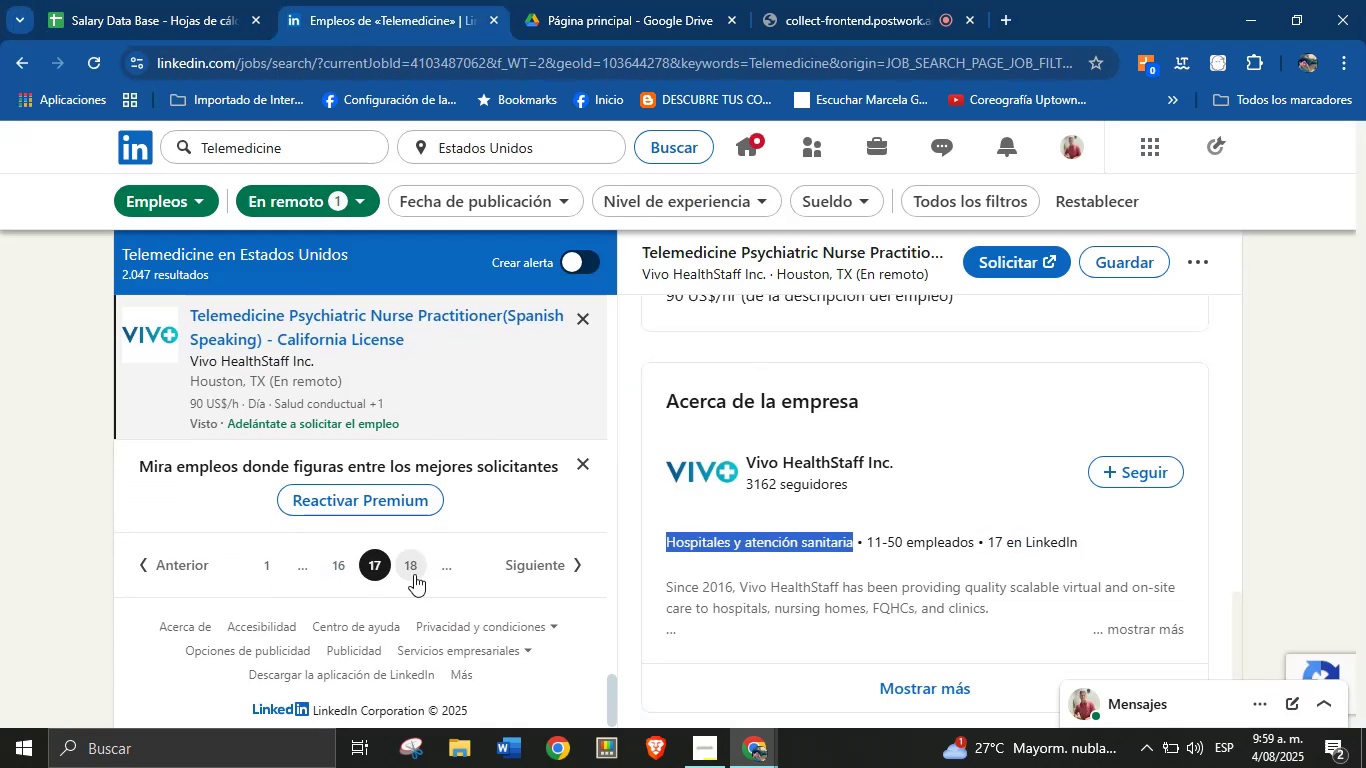 
left_click([414, 574])
 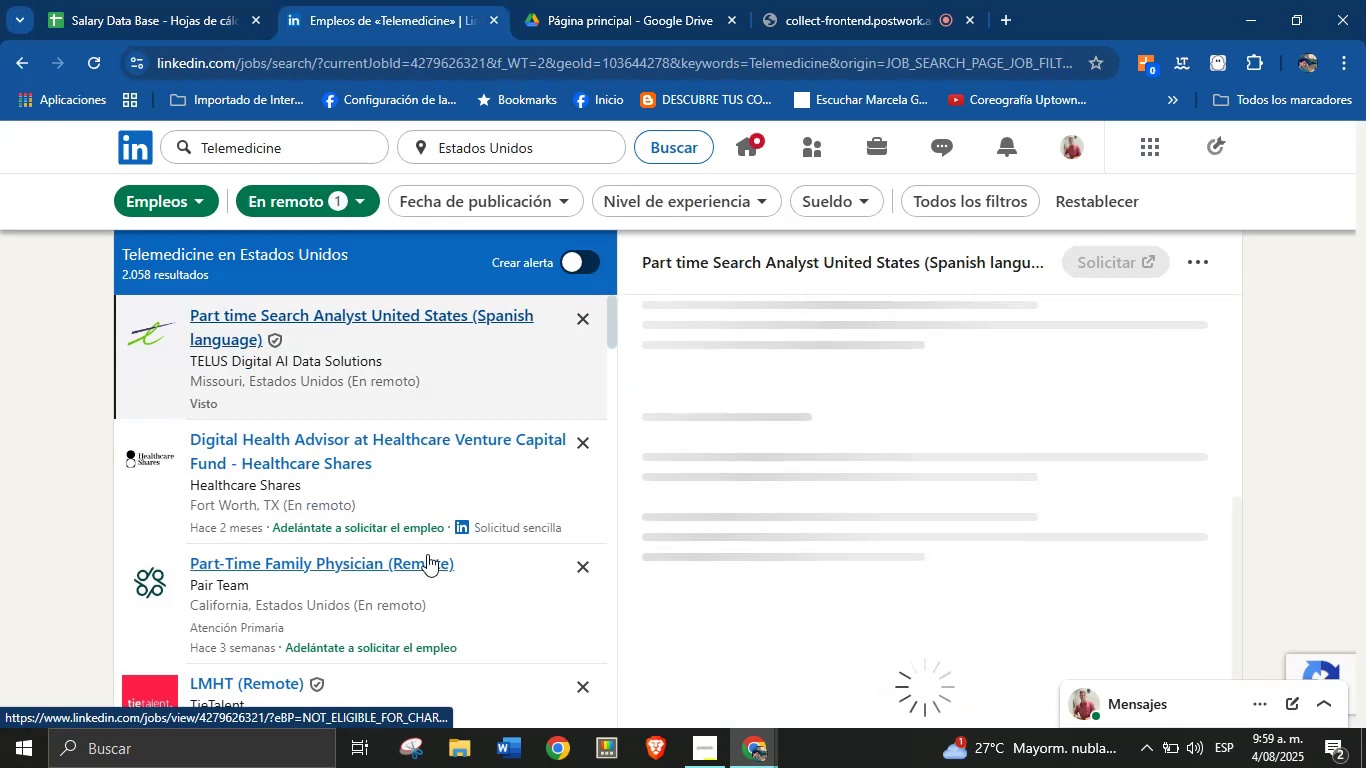 
wait(6.83)
 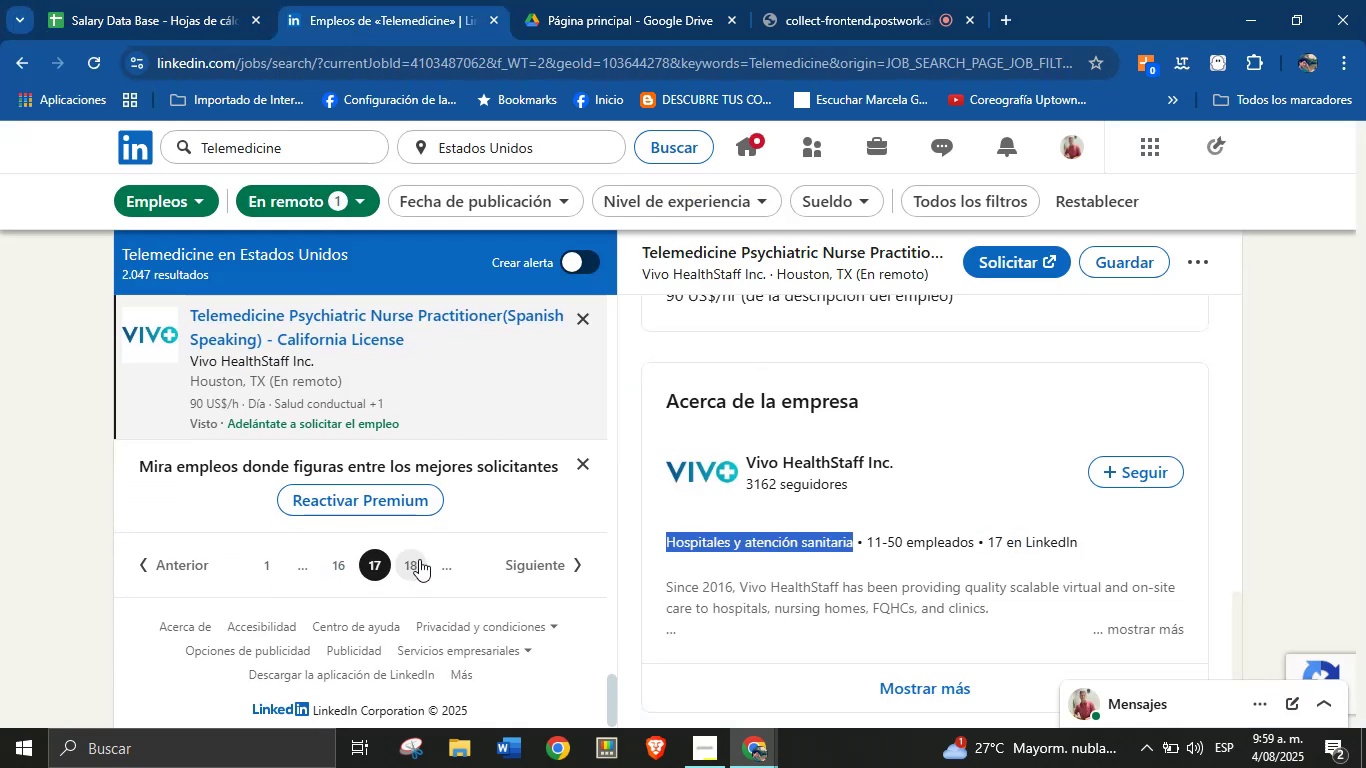 
scroll: coordinate [402, 439], scroll_direction: down, amount: 3.0
 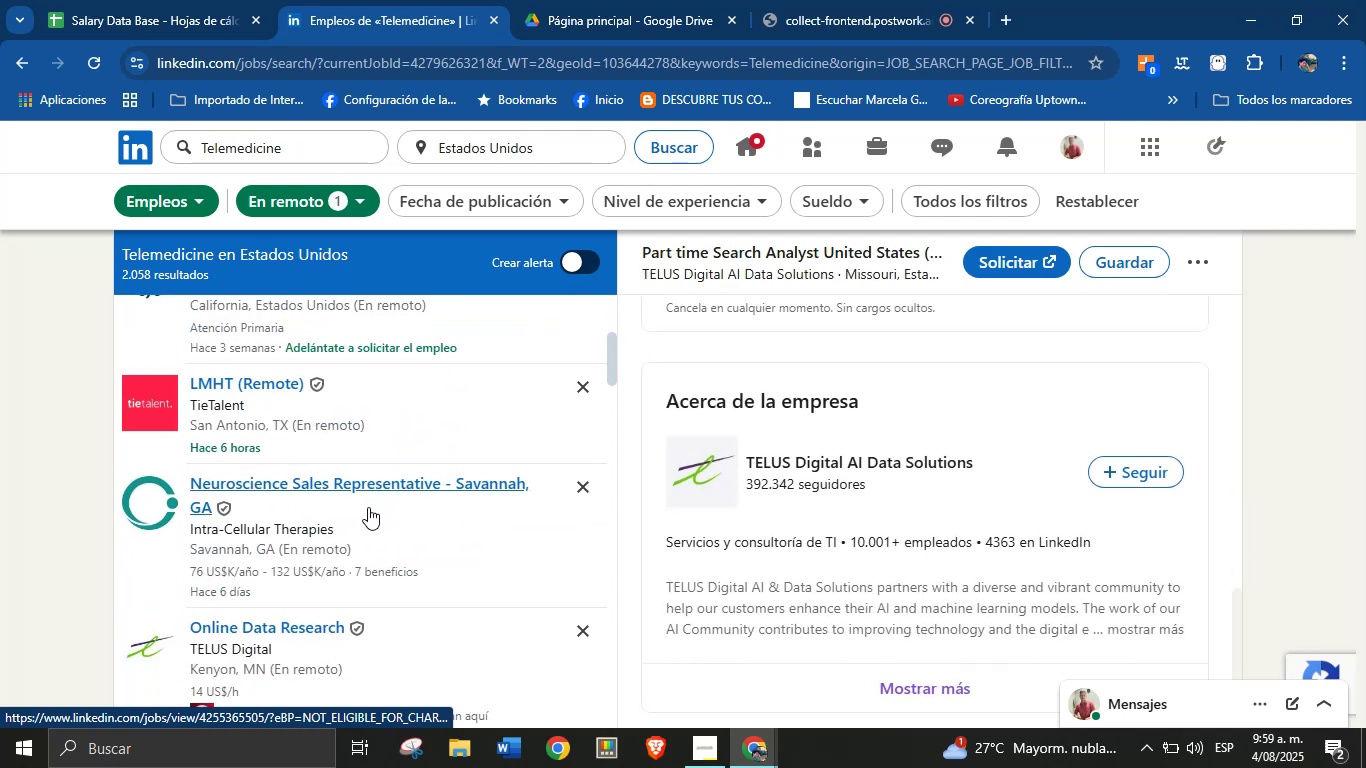 
left_click([345, 517])
 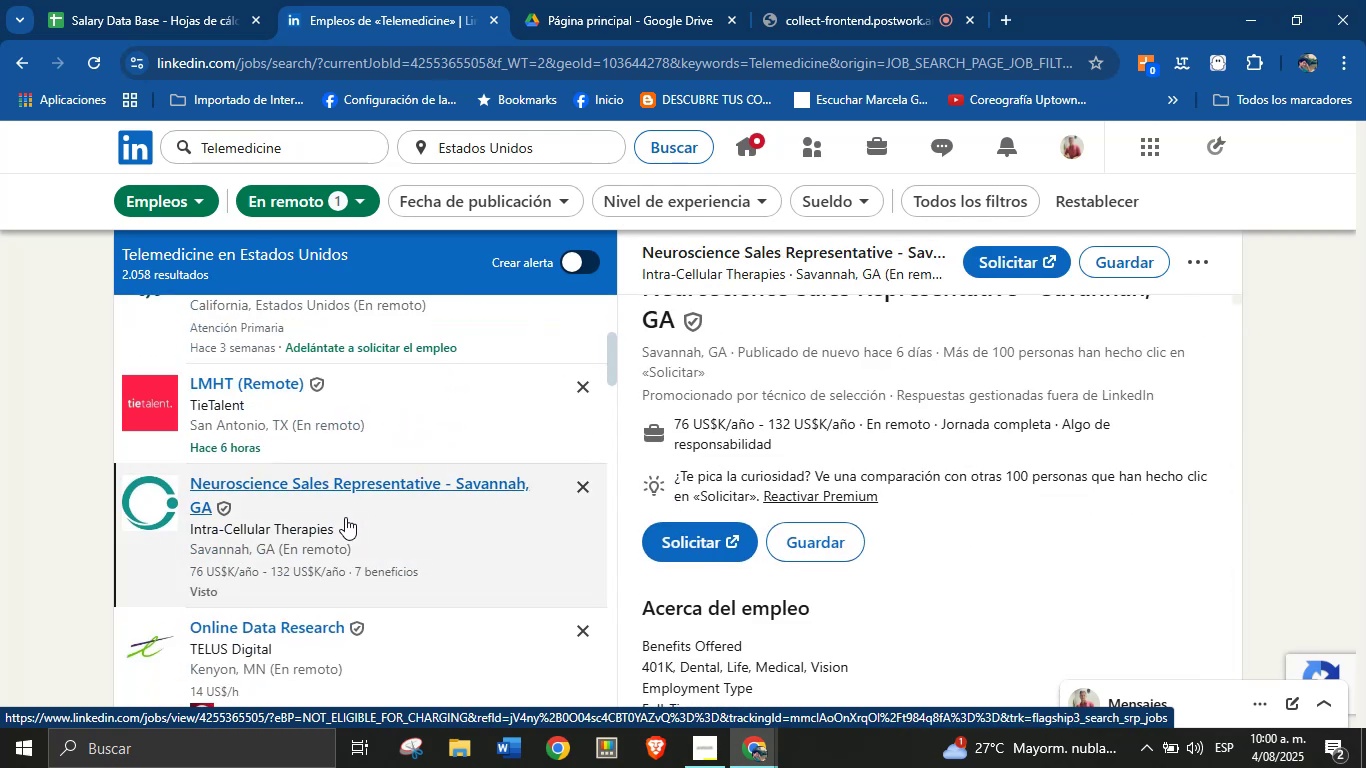 
scroll: coordinate [784, 472], scroll_direction: up, amount: 1.0
 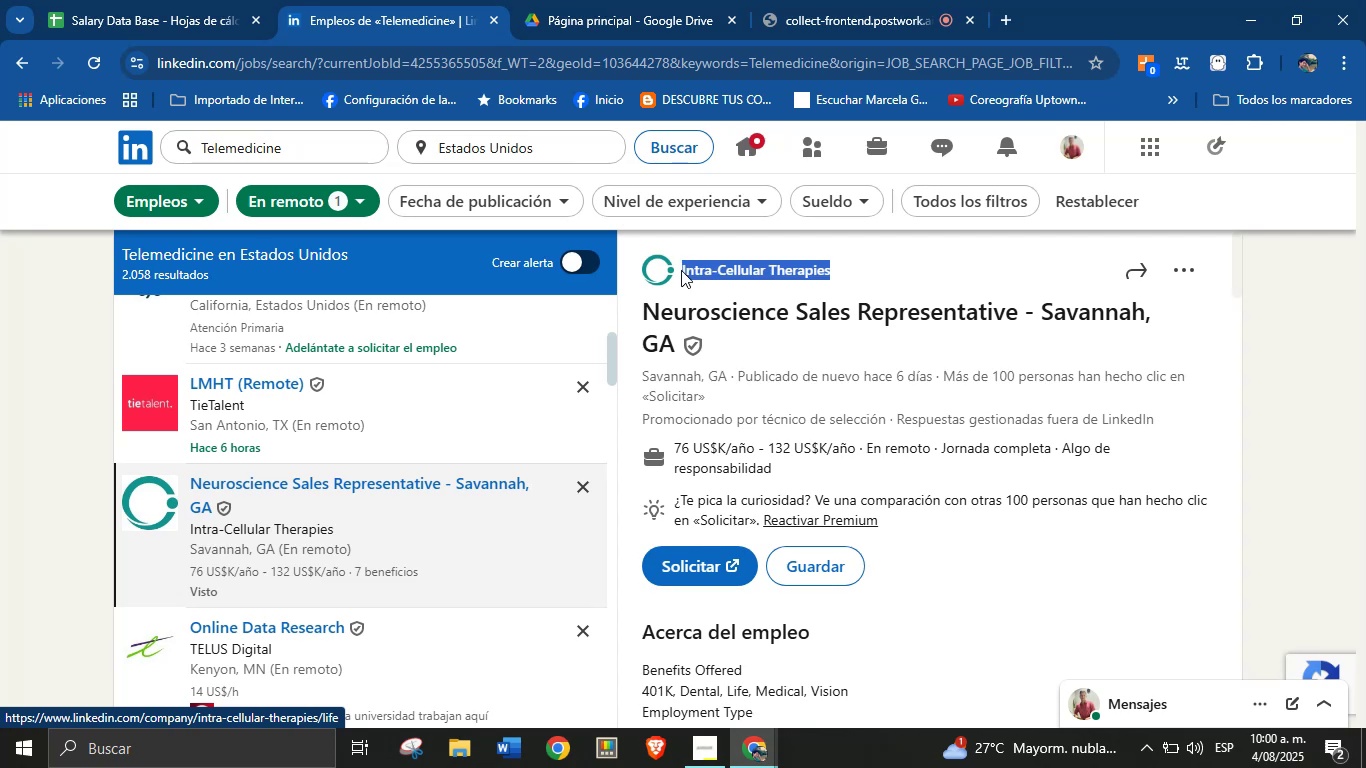 
key(Alt+AltLeft)
 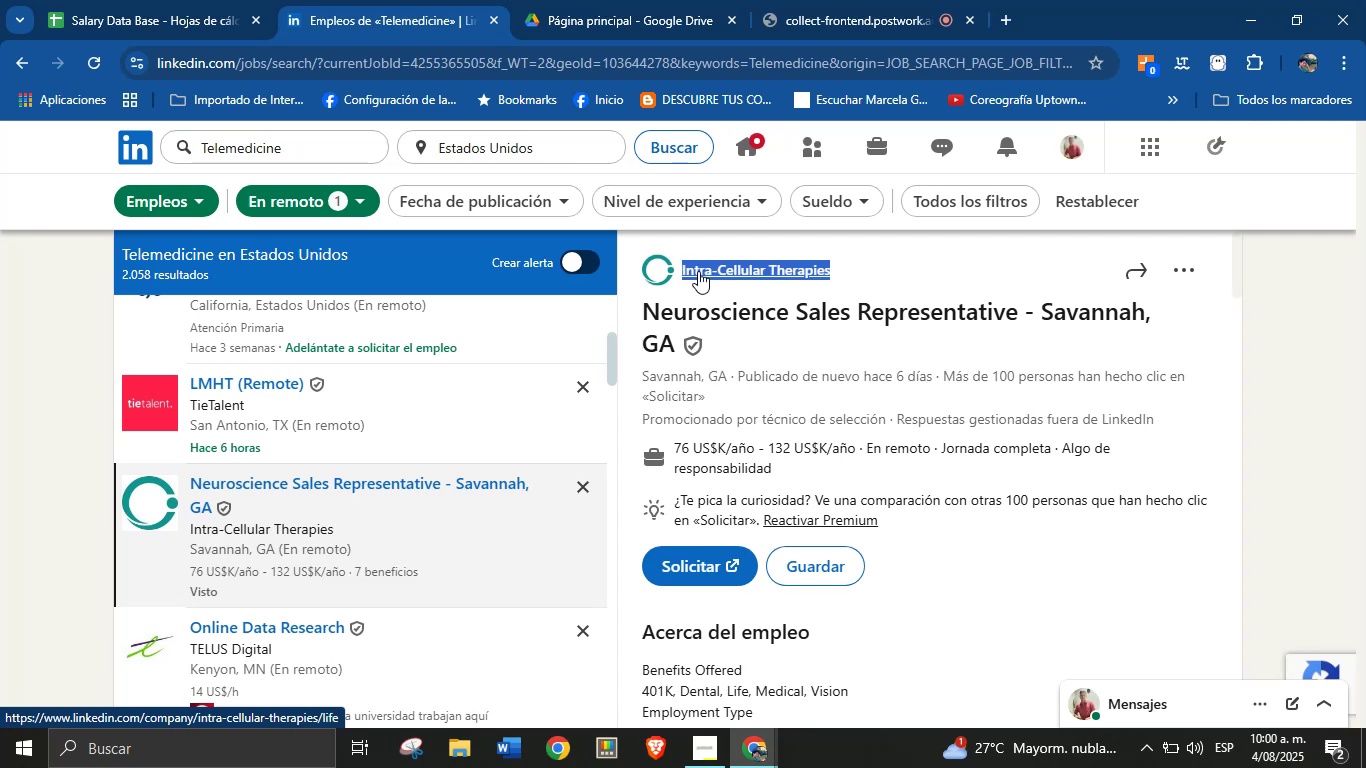 
key(Alt+Control+ControlLeft)
 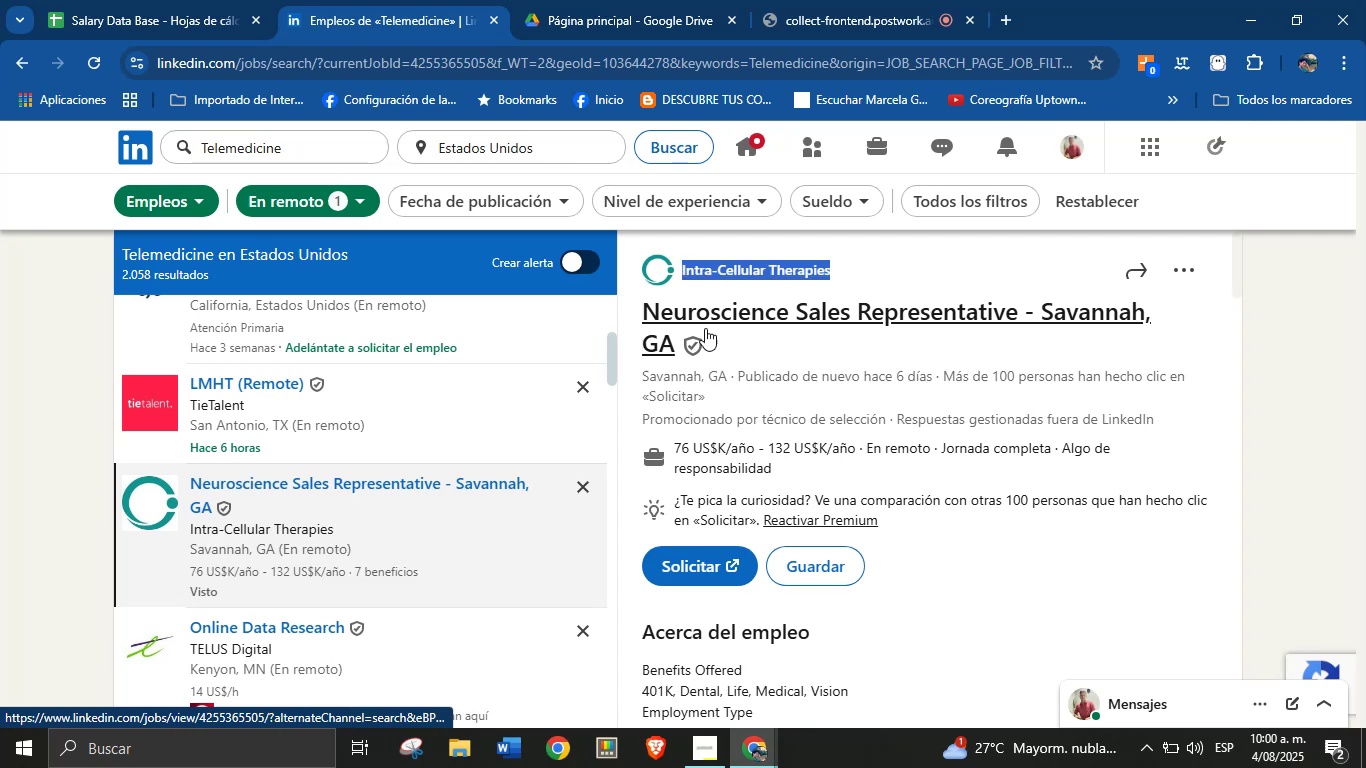 
key(Alt+Control+C)
 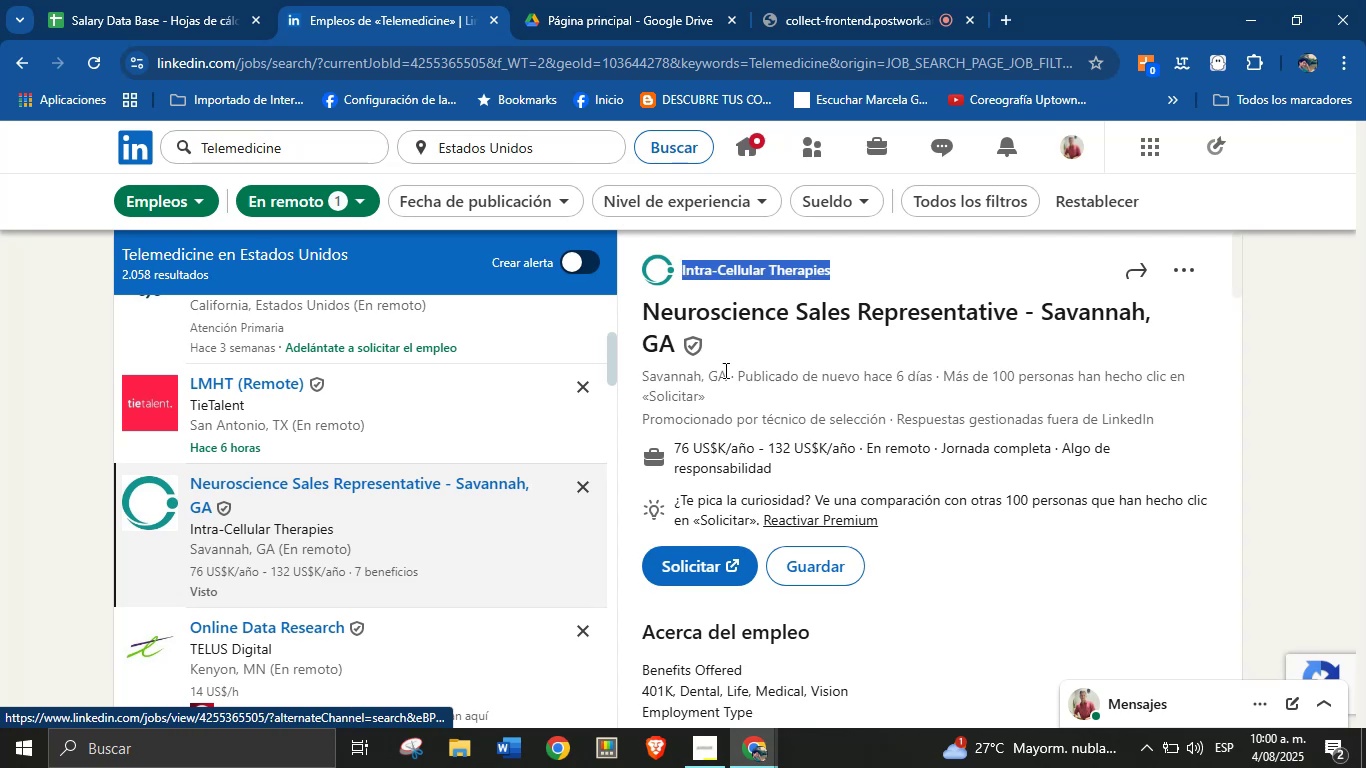 
left_click([735, 378])
 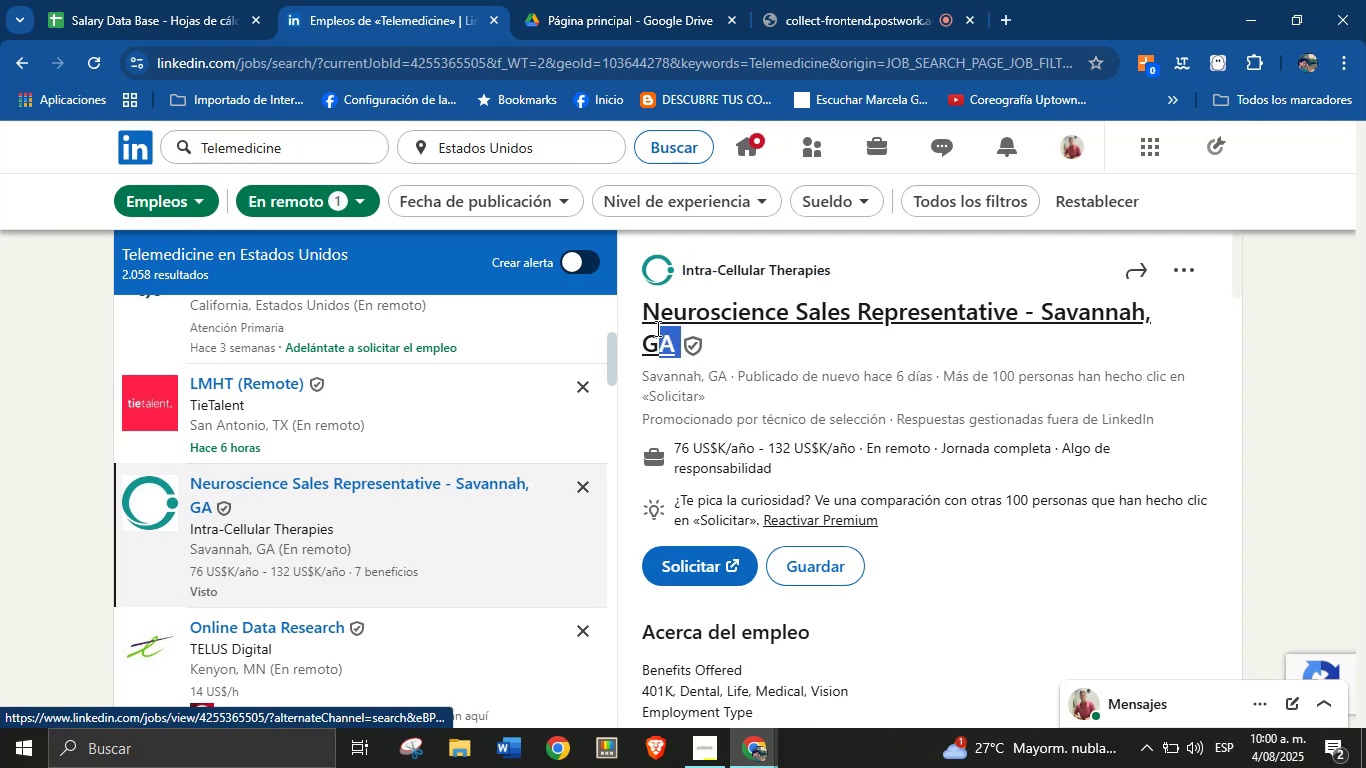 
key(Alt+Control+ControlLeft)
 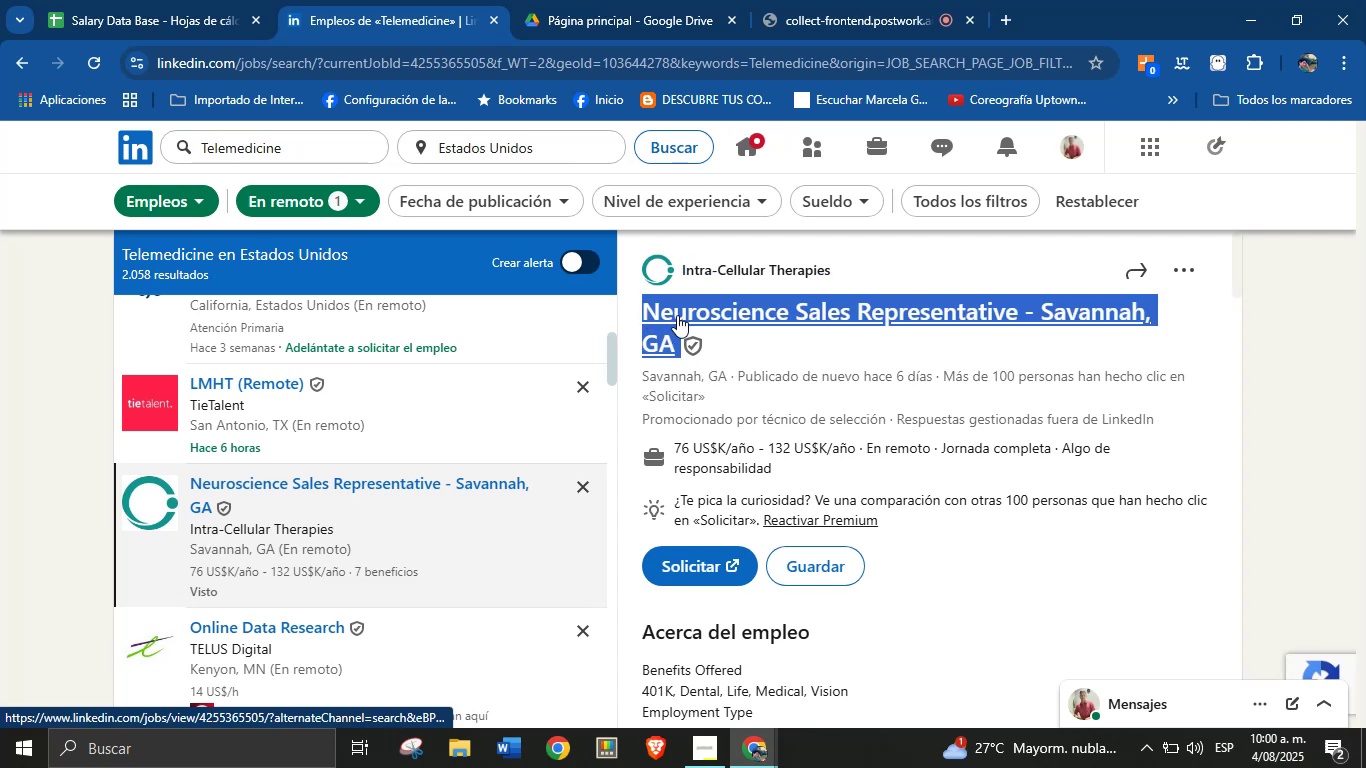 
key(Alt+AltLeft)
 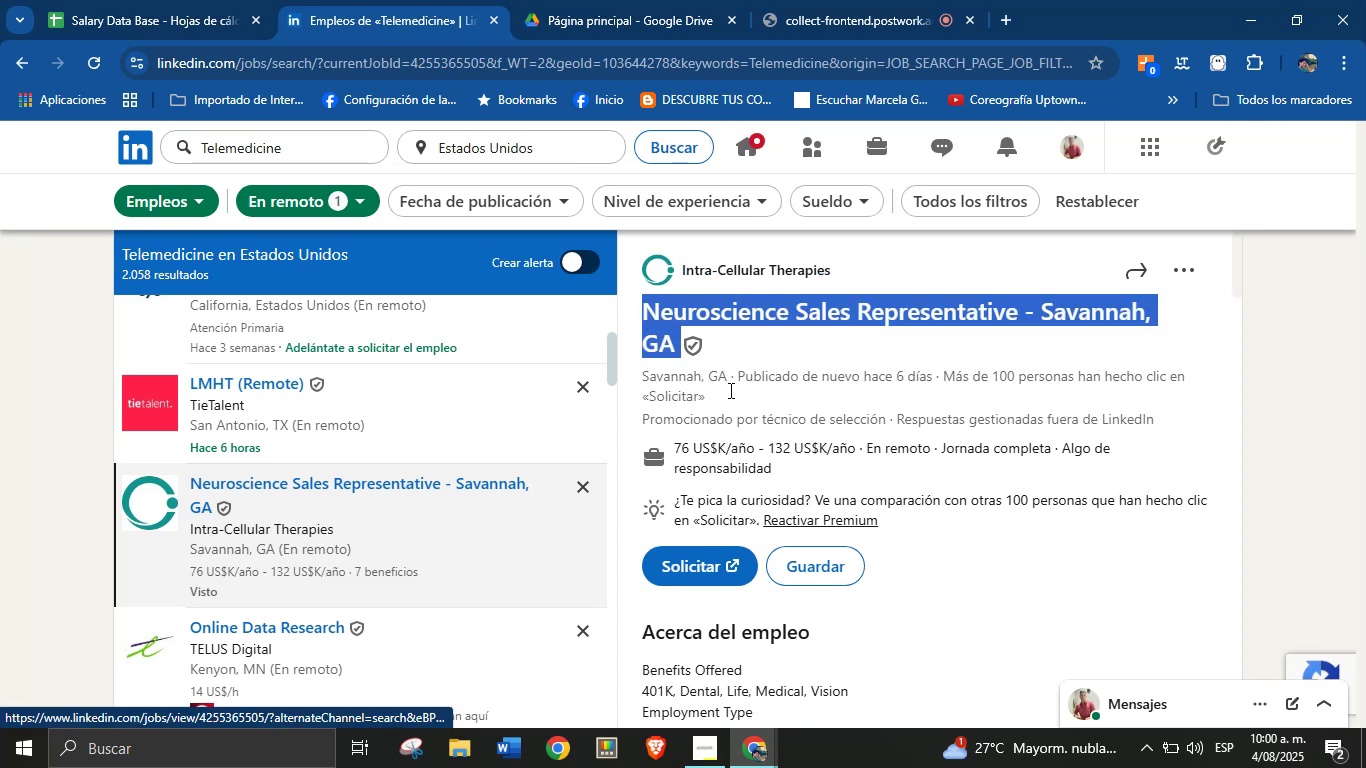 
key(Alt+Control+C)
 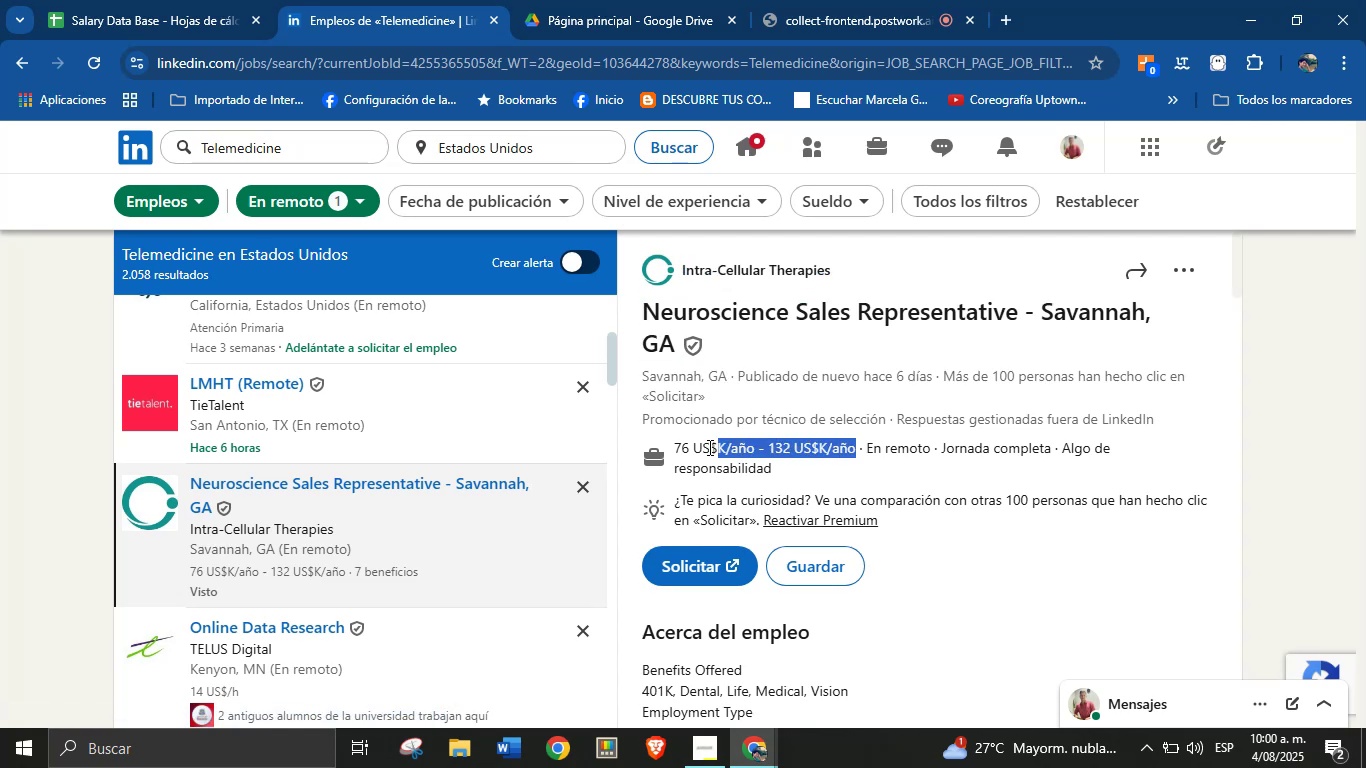 
key(Alt+Control+ControlLeft)
 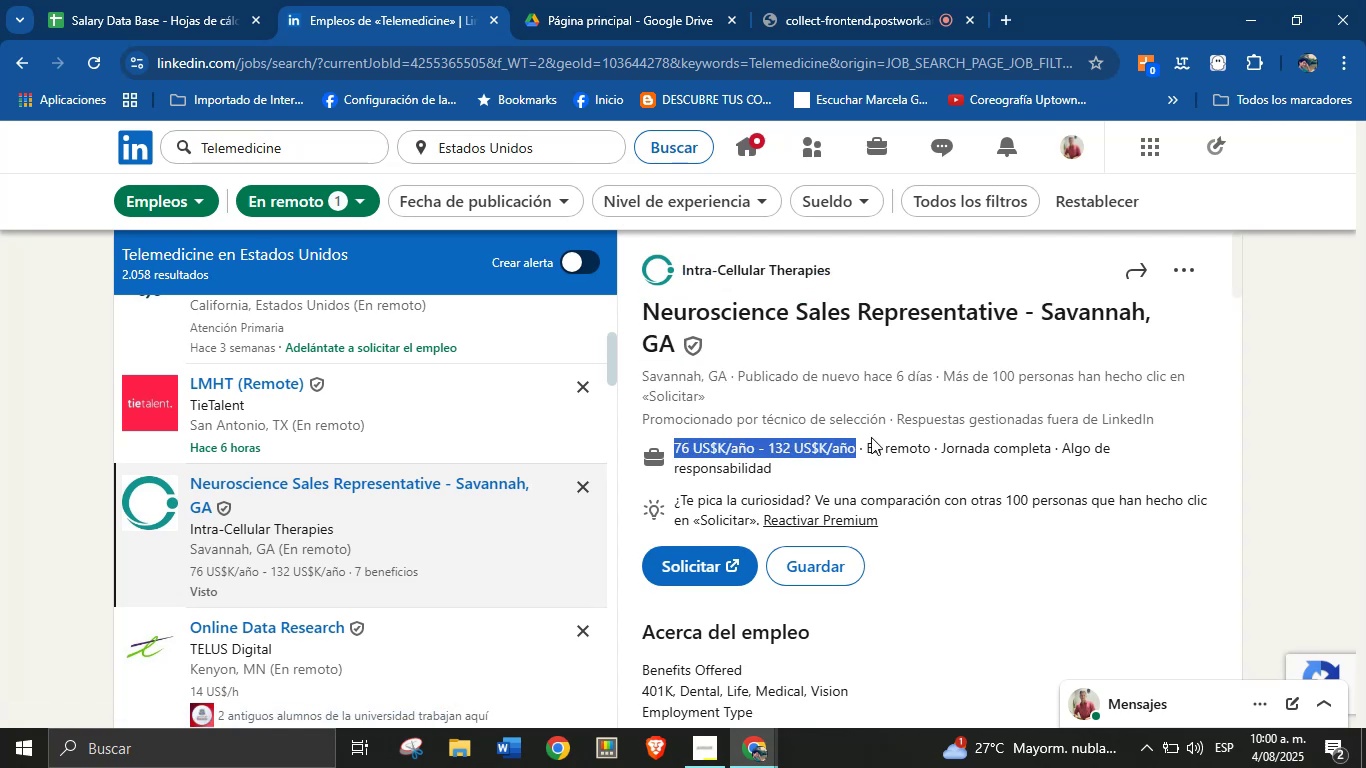 
key(Alt+AltLeft)
 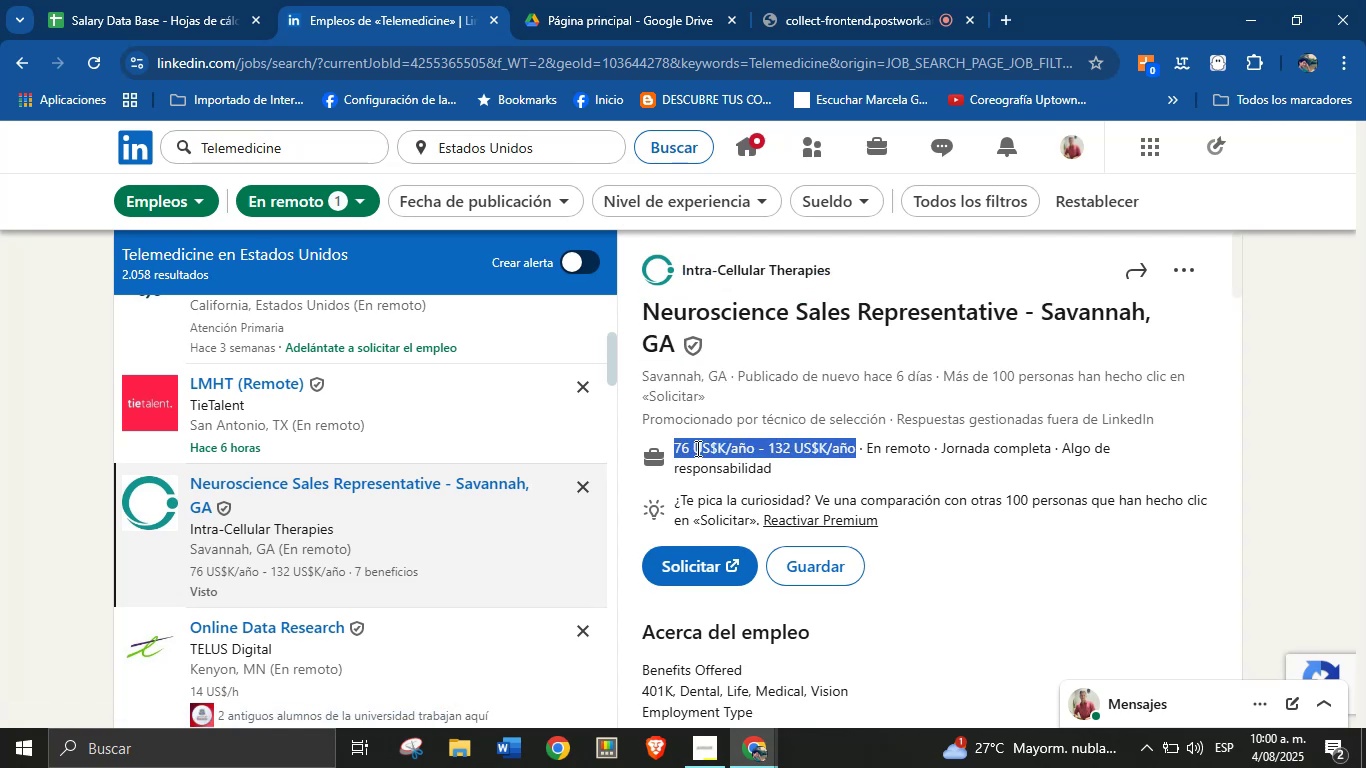 
key(Alt+Control+C)
 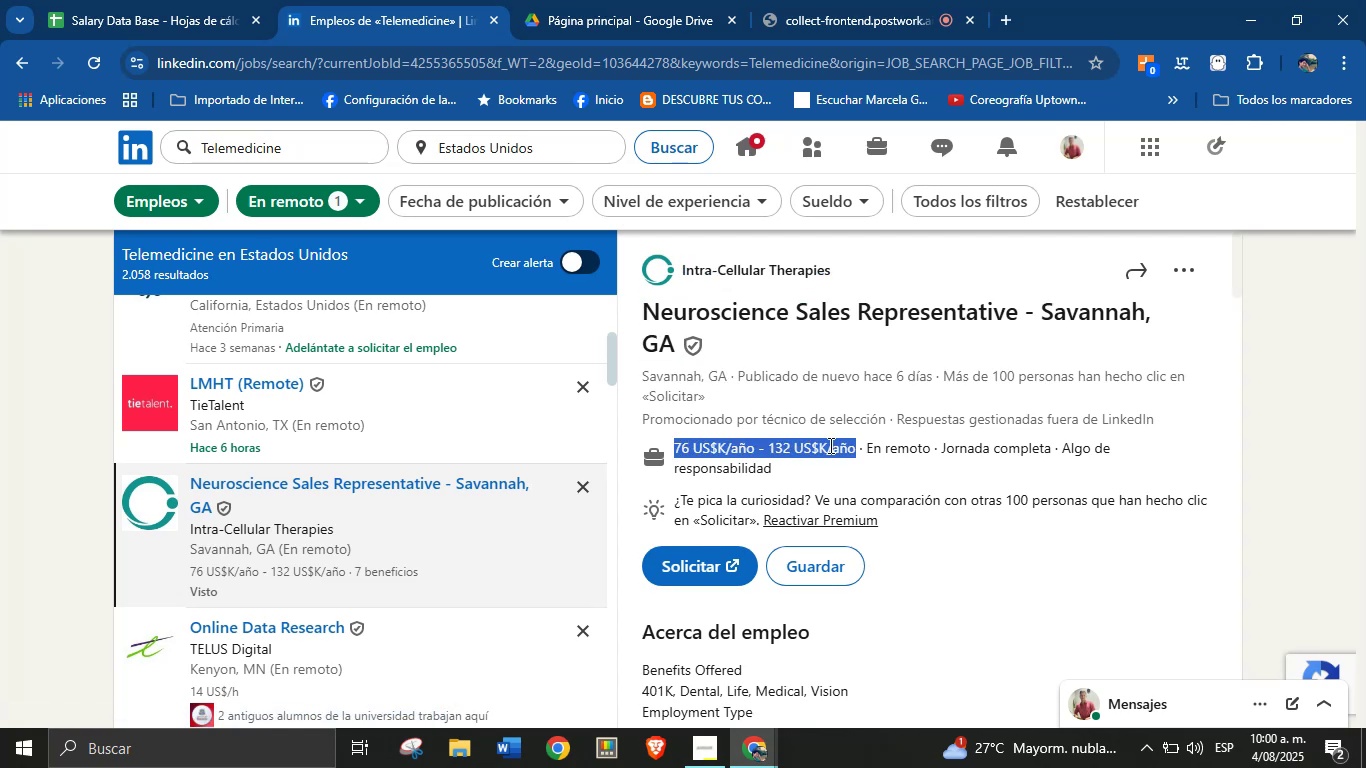 
scroll: coordinate [876, 443], scroll_direction: down, amount: 3.0
 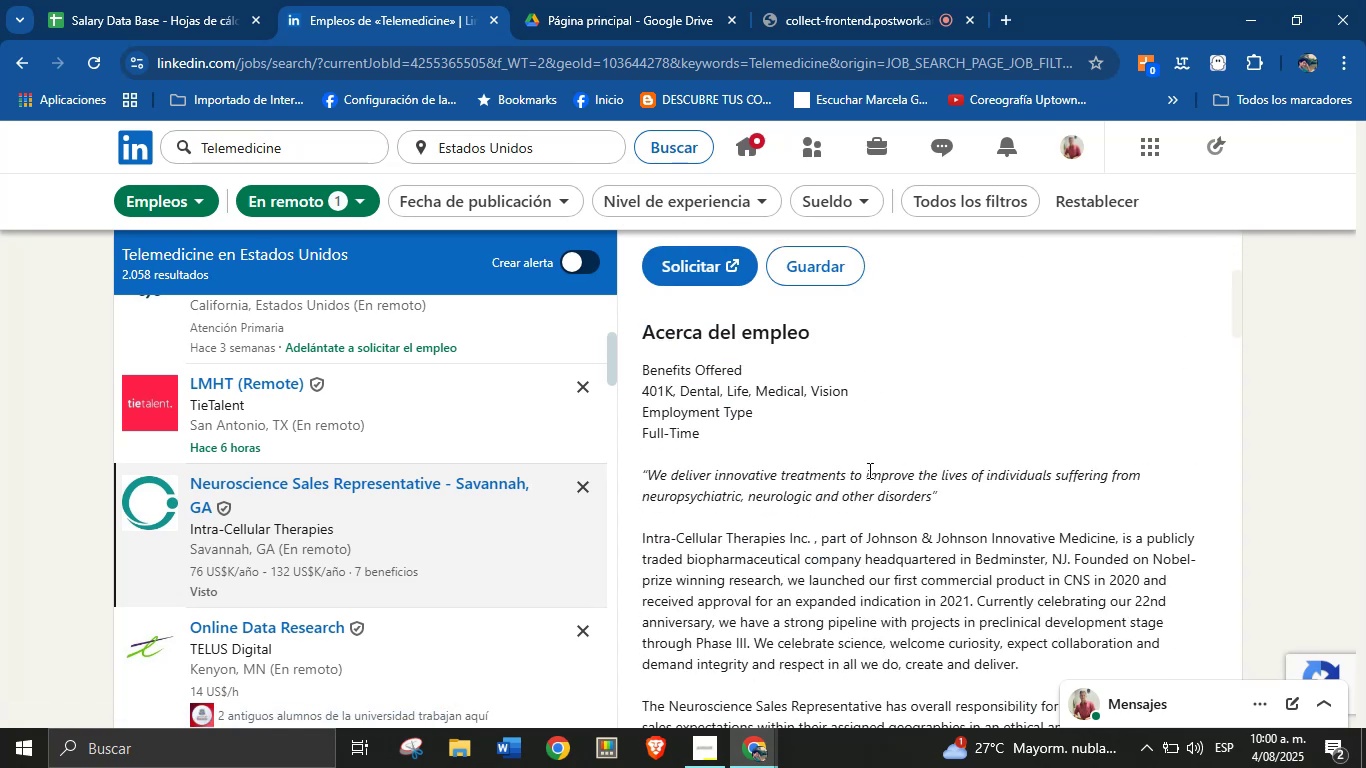 
left_click([833, 502])
 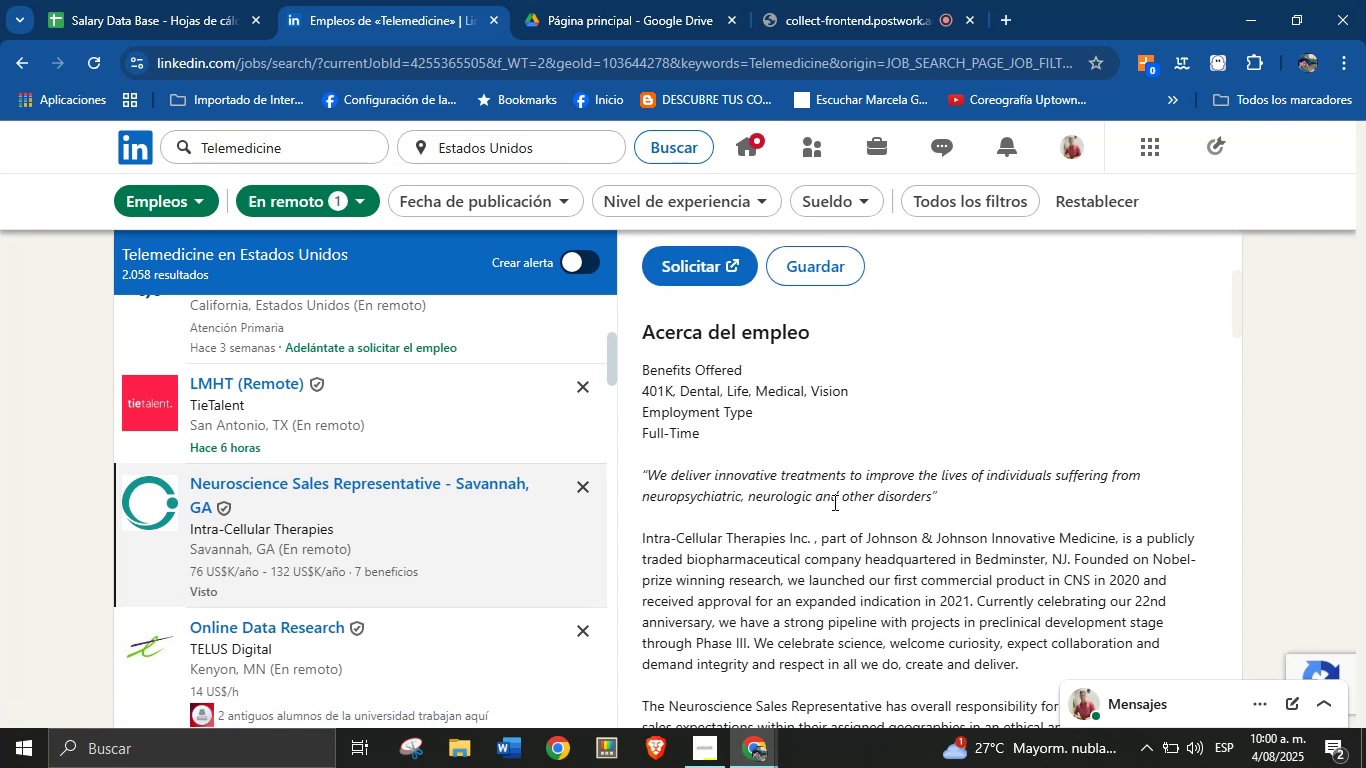 
scroll: coordinate [833, 511], scroll_direction: down, amount: 4.0
 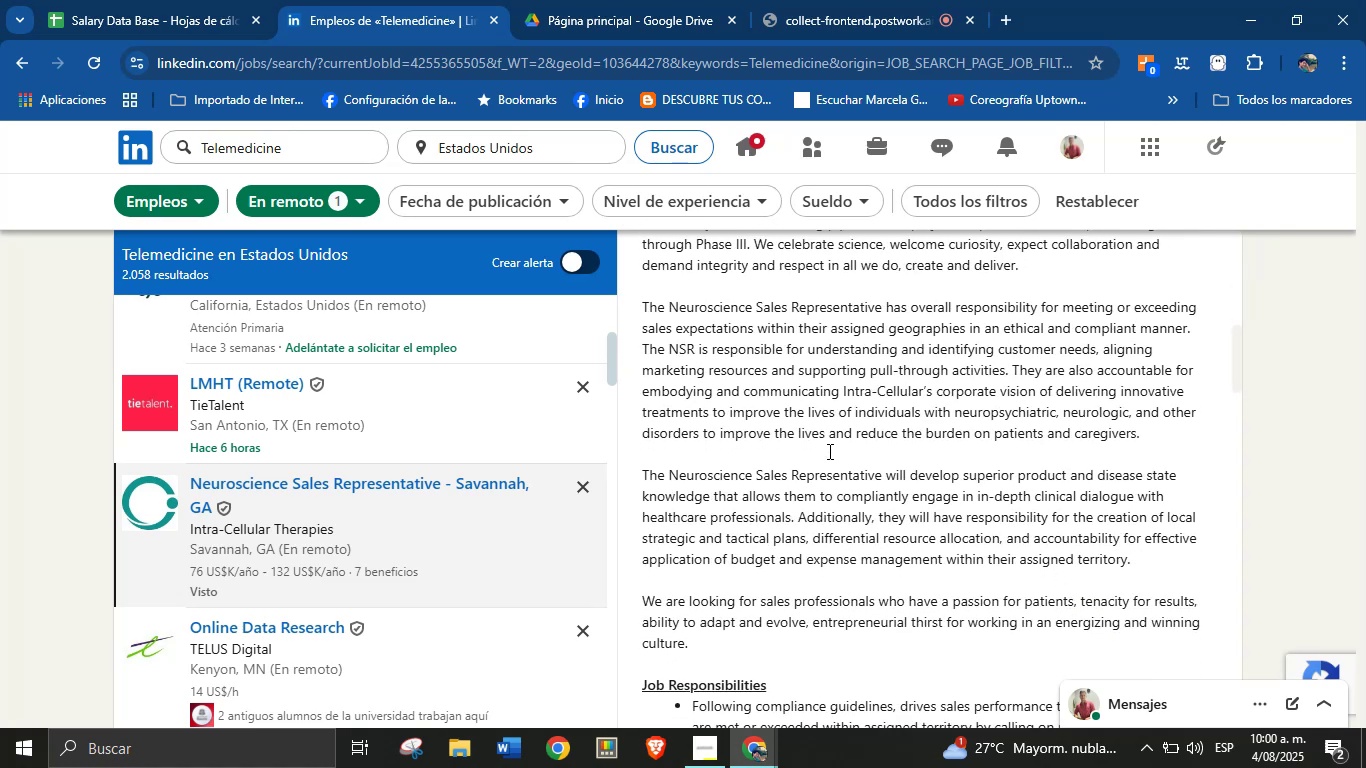 
left_click([821, 431])
 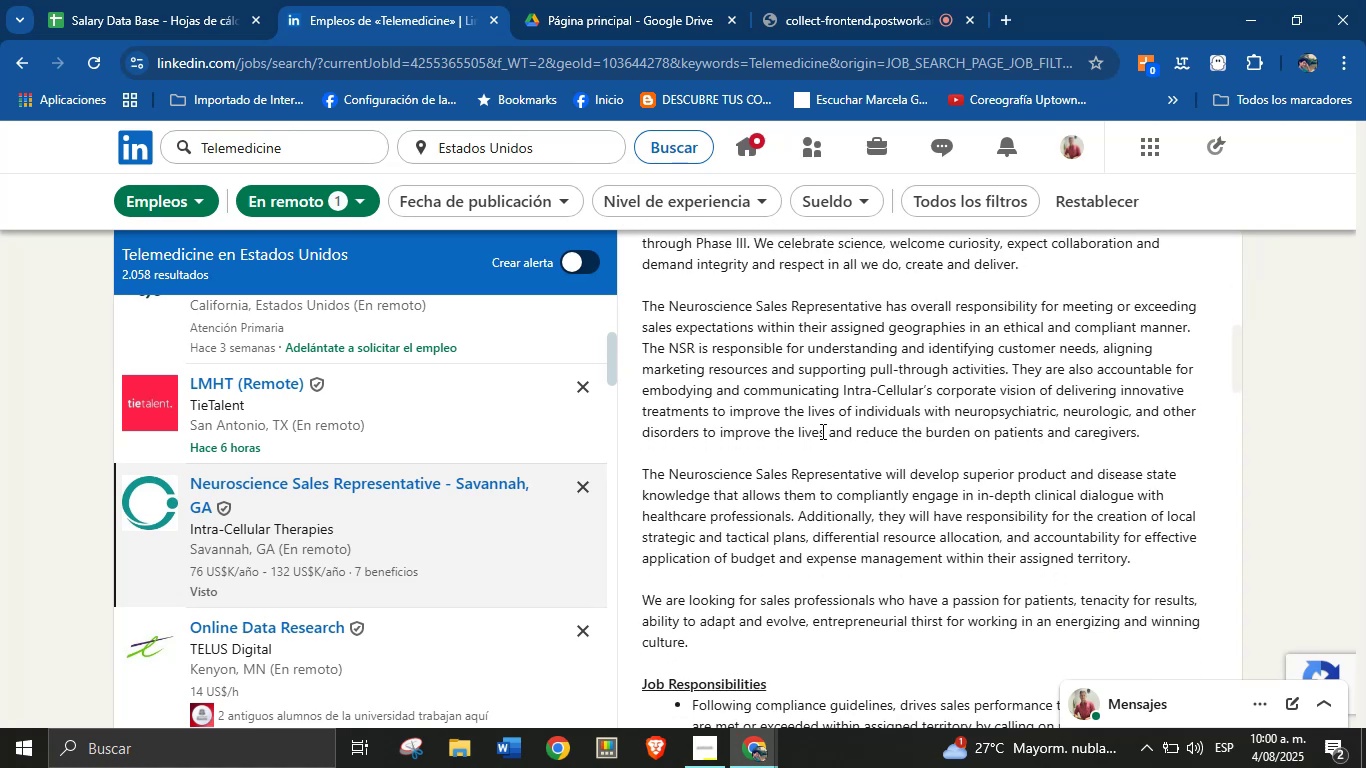 
scroll: coordinate [821, 451], scroll_direction: down, amount: 14.0
 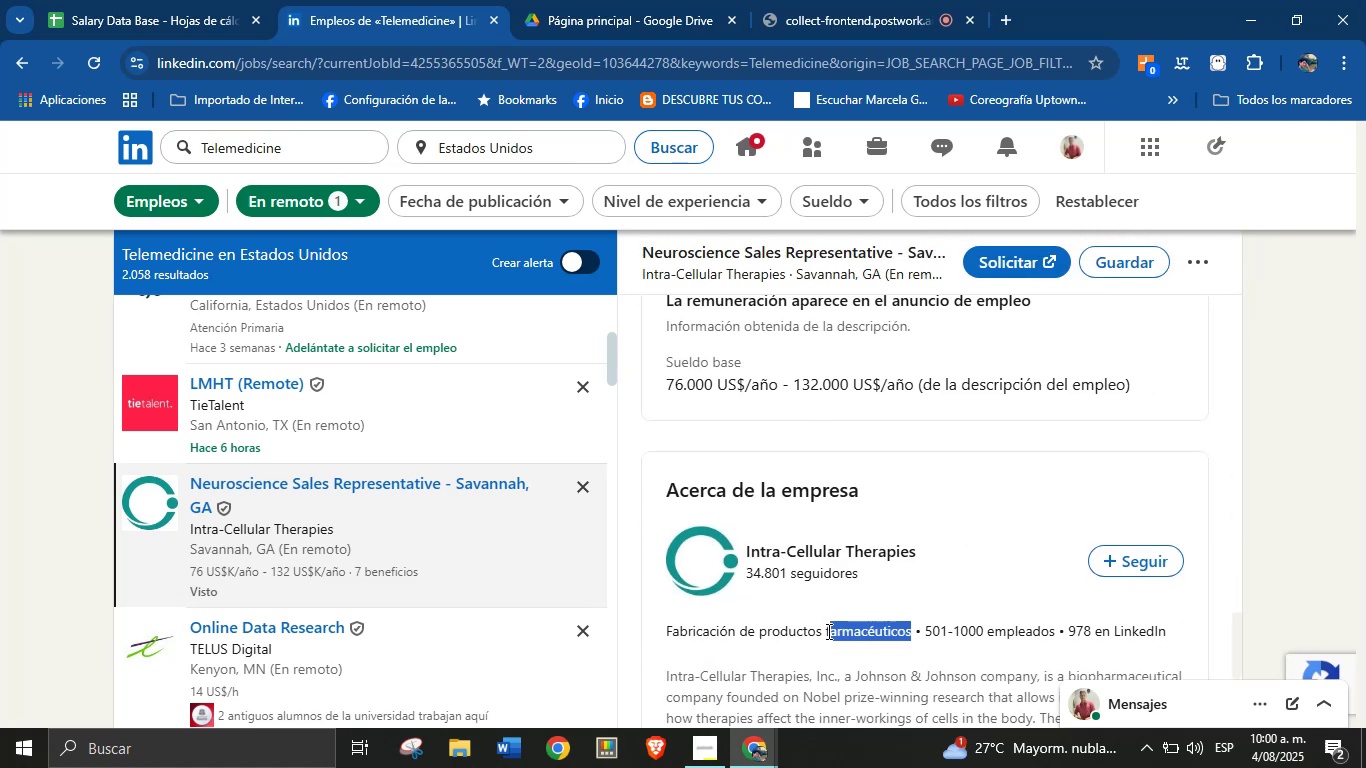 
key(Alt+AltLeft)
 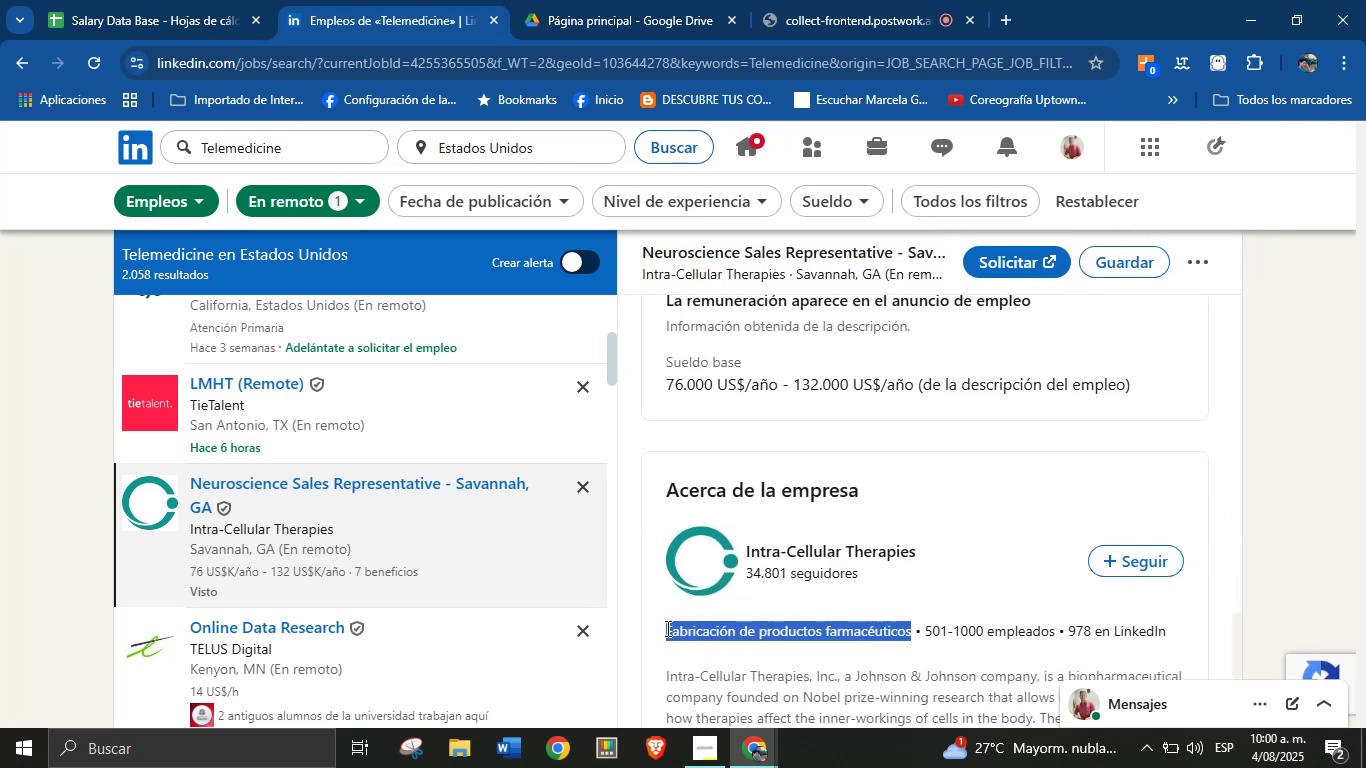 
key(Alt+Control+ControlLeft)
 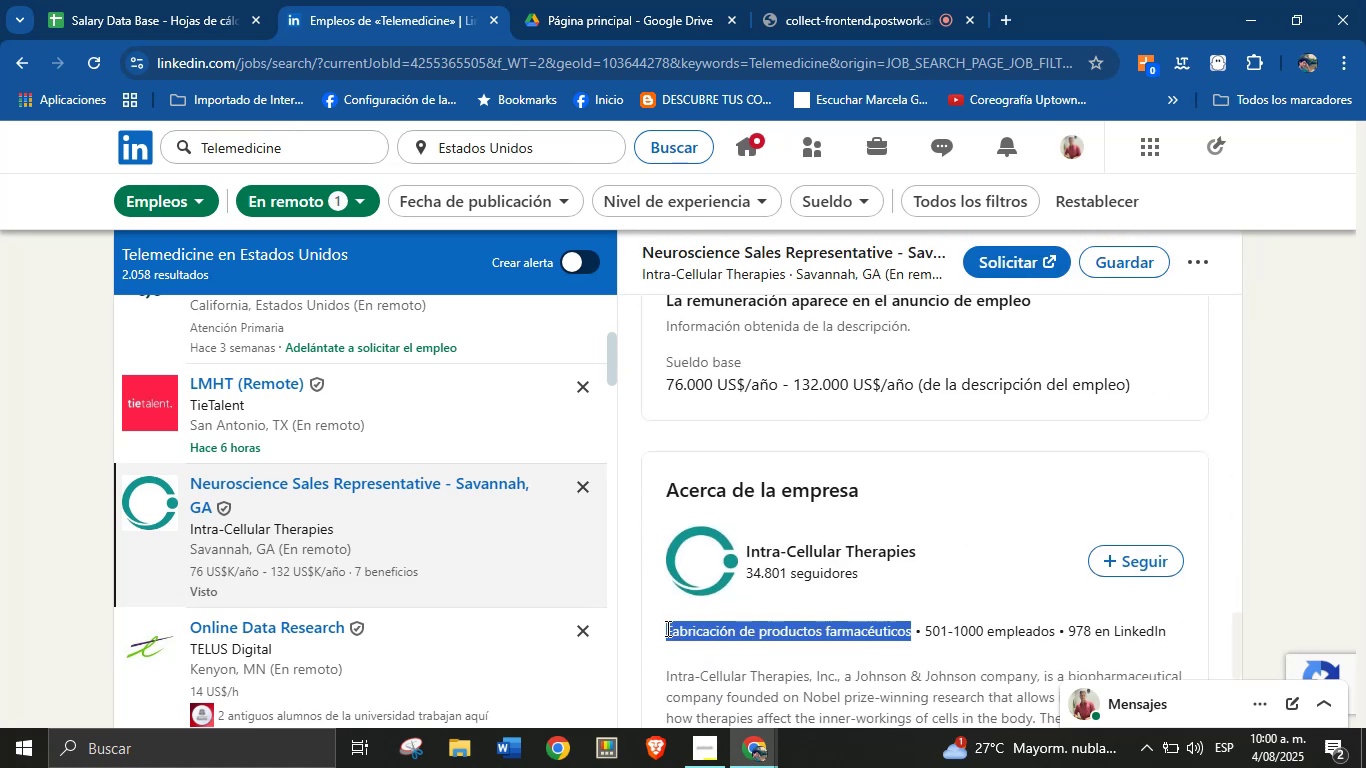 
key(Alt+Control+C)
 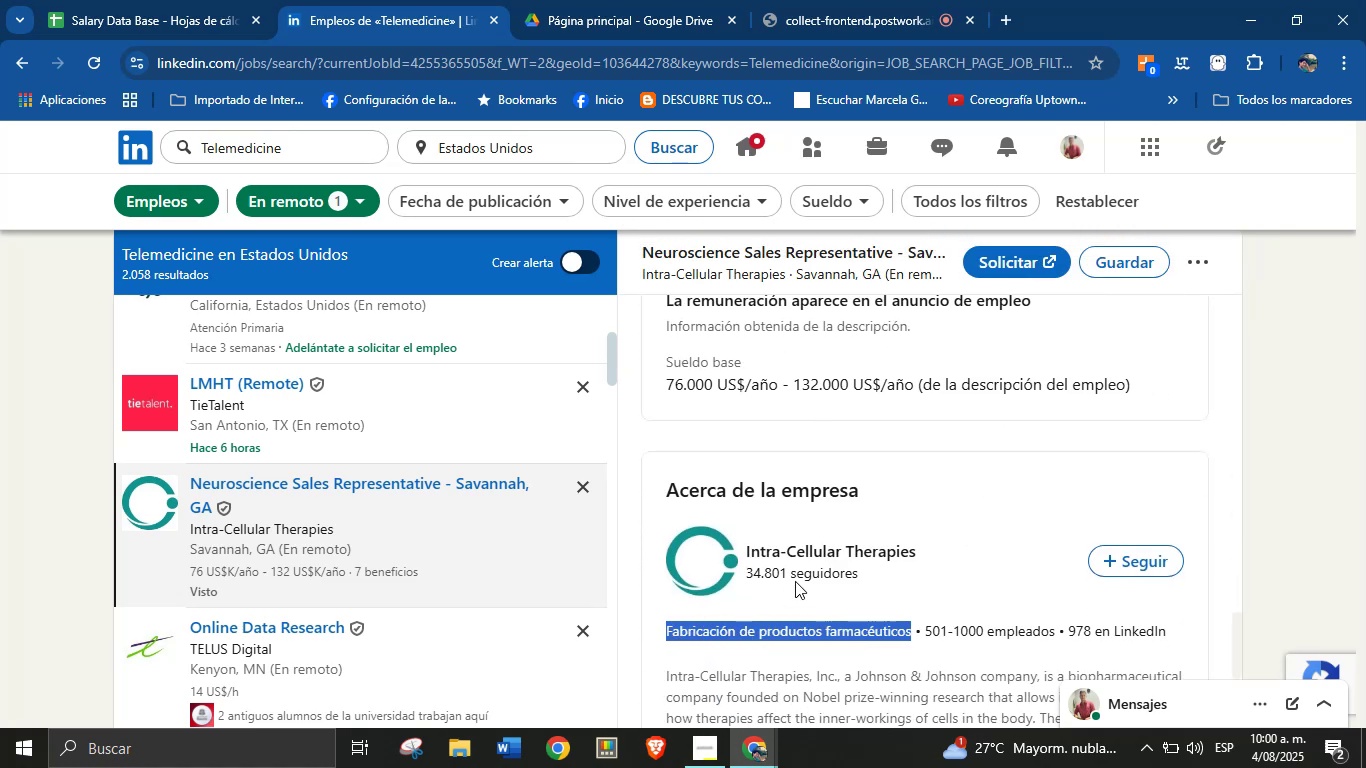 
scroll: coordinate [827, 546], scroll_direction: down, amount: 3.0
 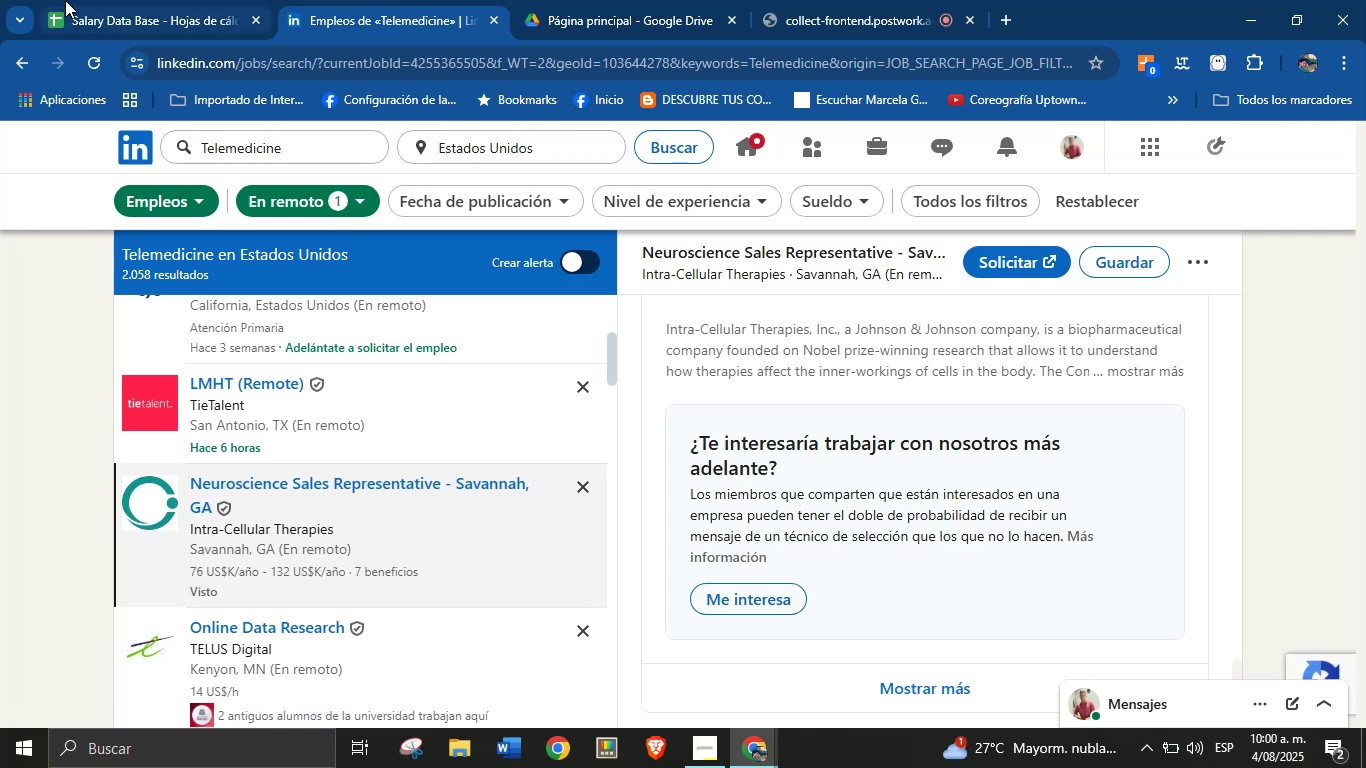 
left_click([115, 0])
 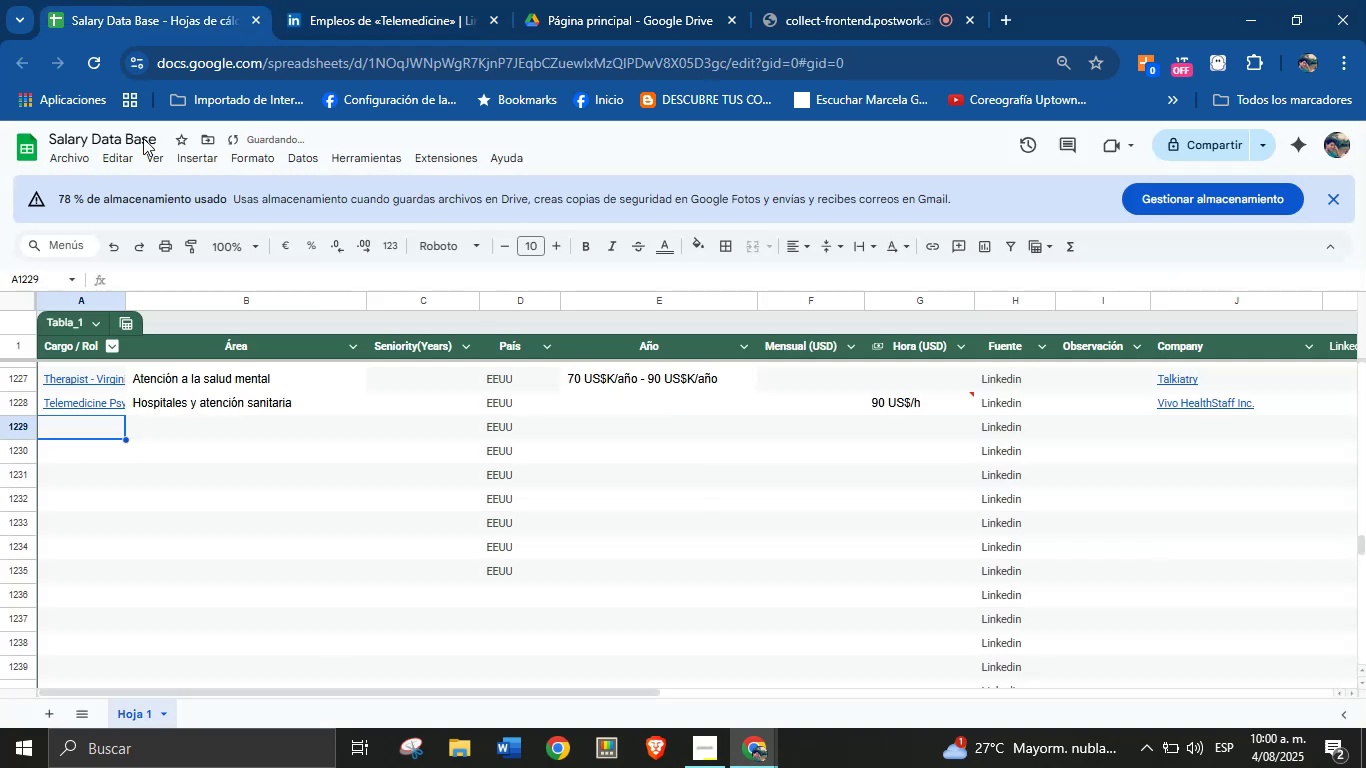 
key(Meta+MetaLeft)
 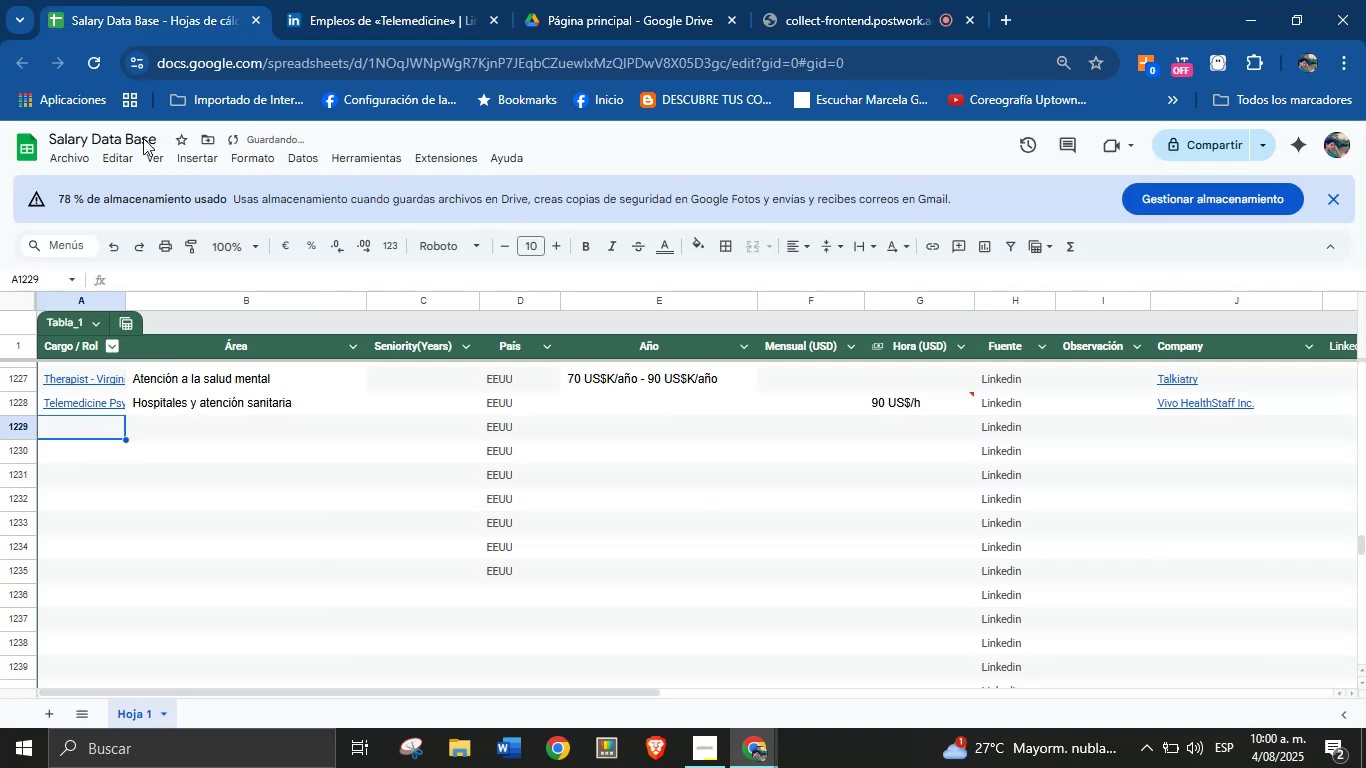 
key(Meta+MetaLeft)
 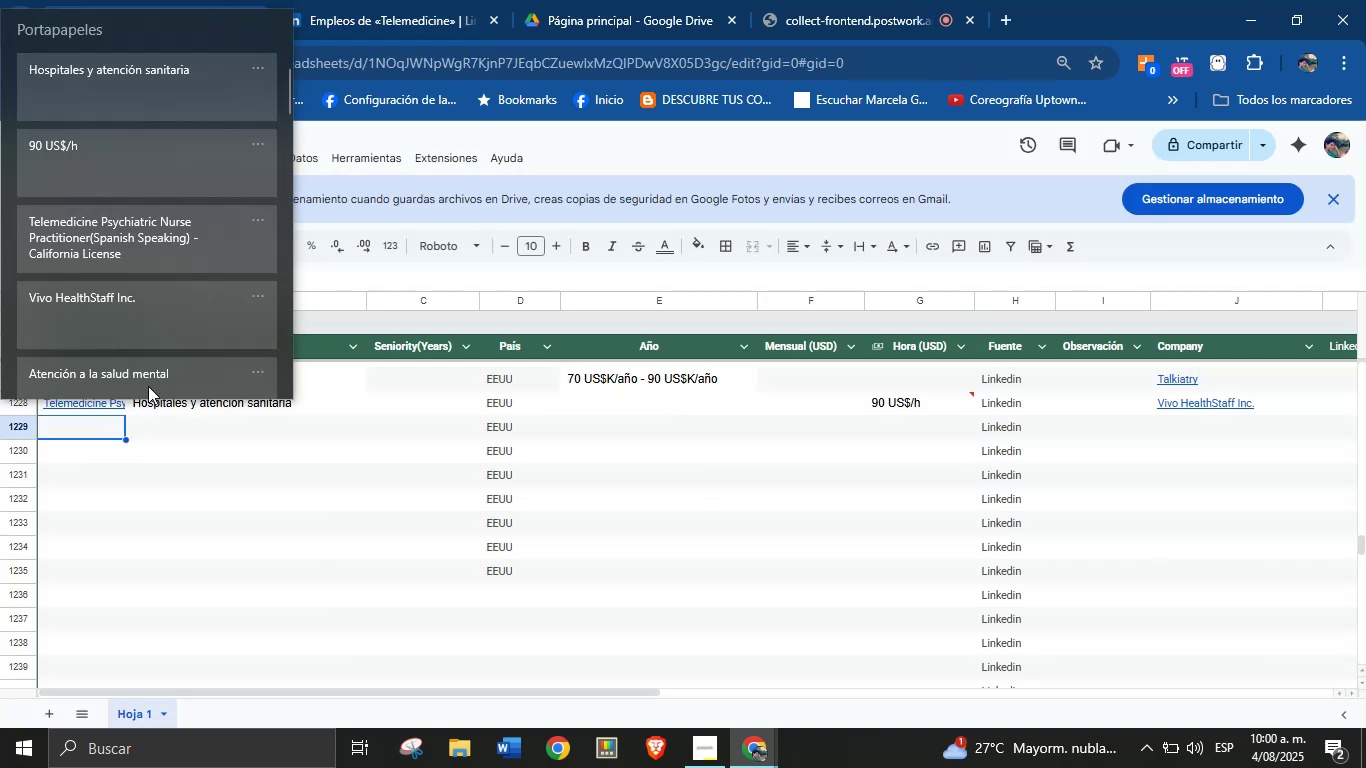 
key(Meta+V)
 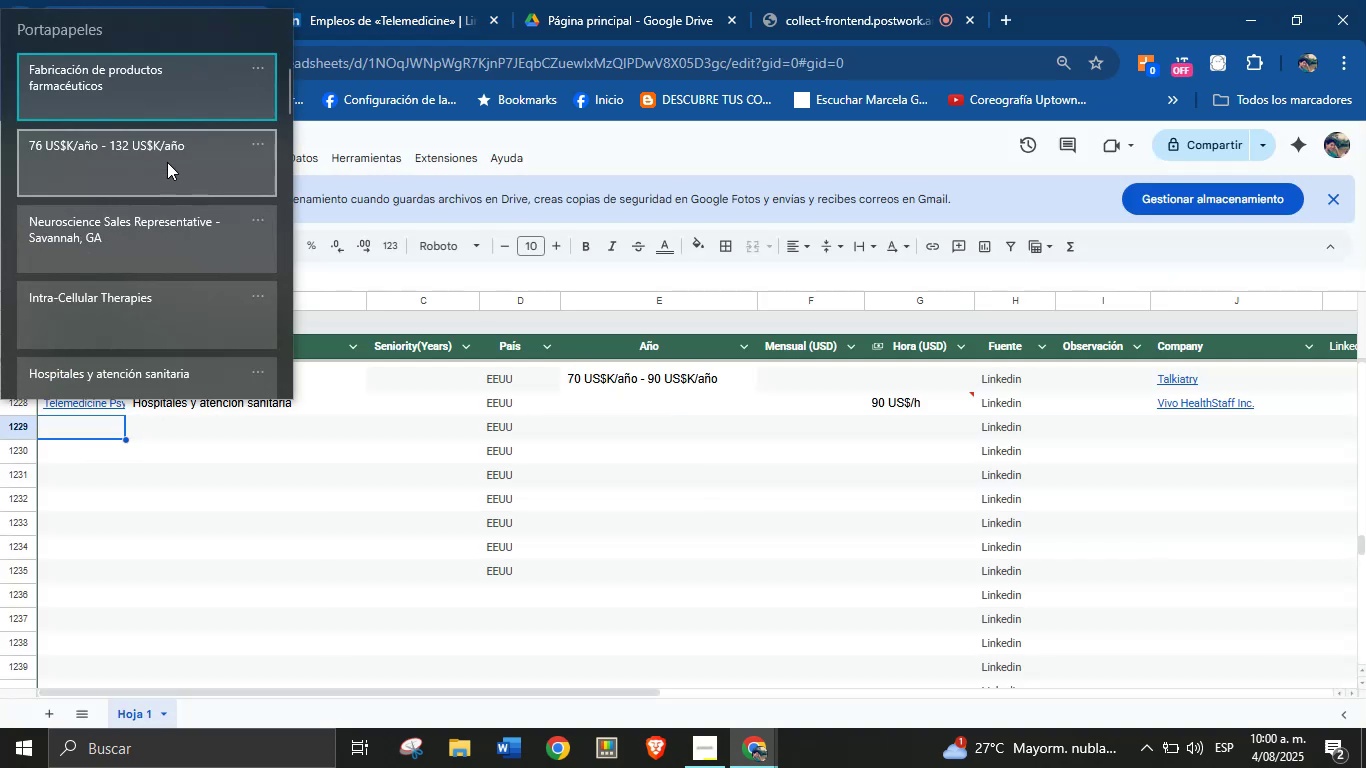 
left_click([131, 228])
 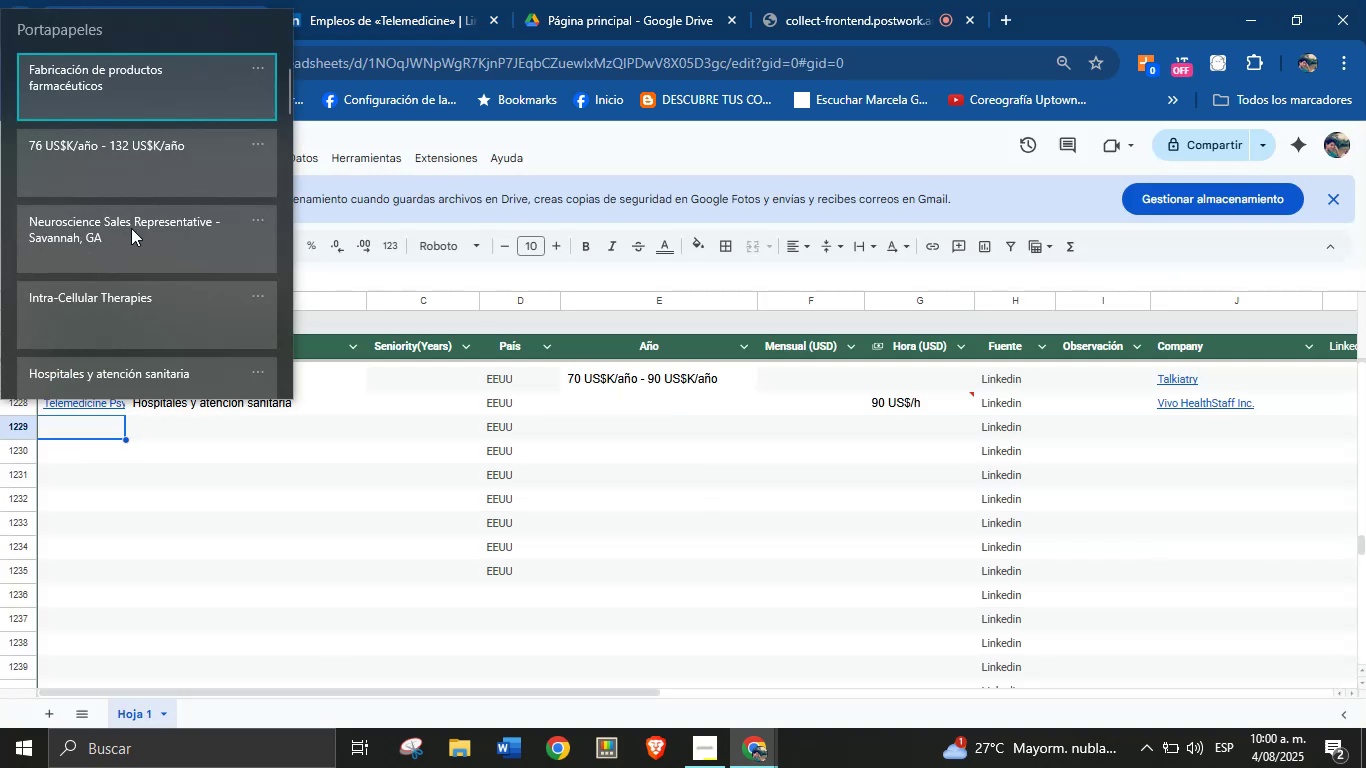 
key(Control+ControlLeft)
 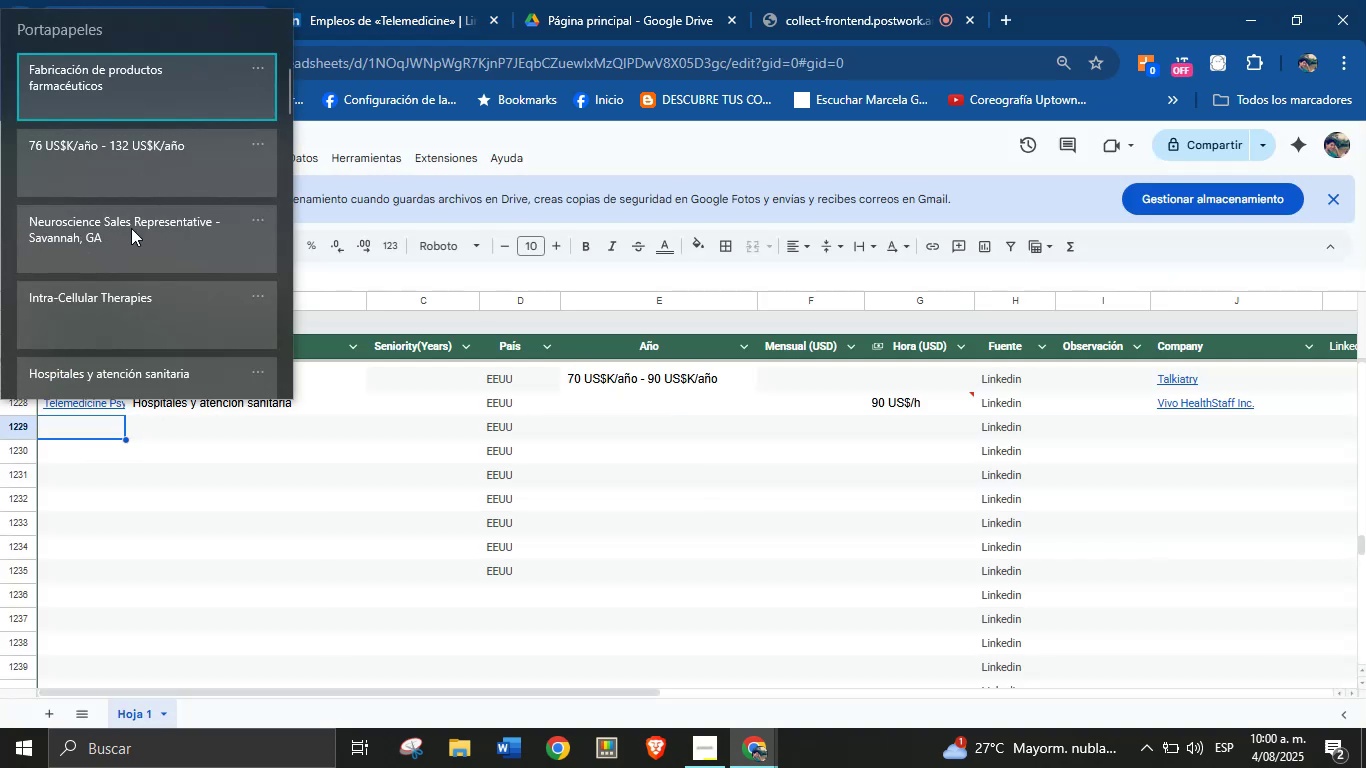 
key(Control+V)
 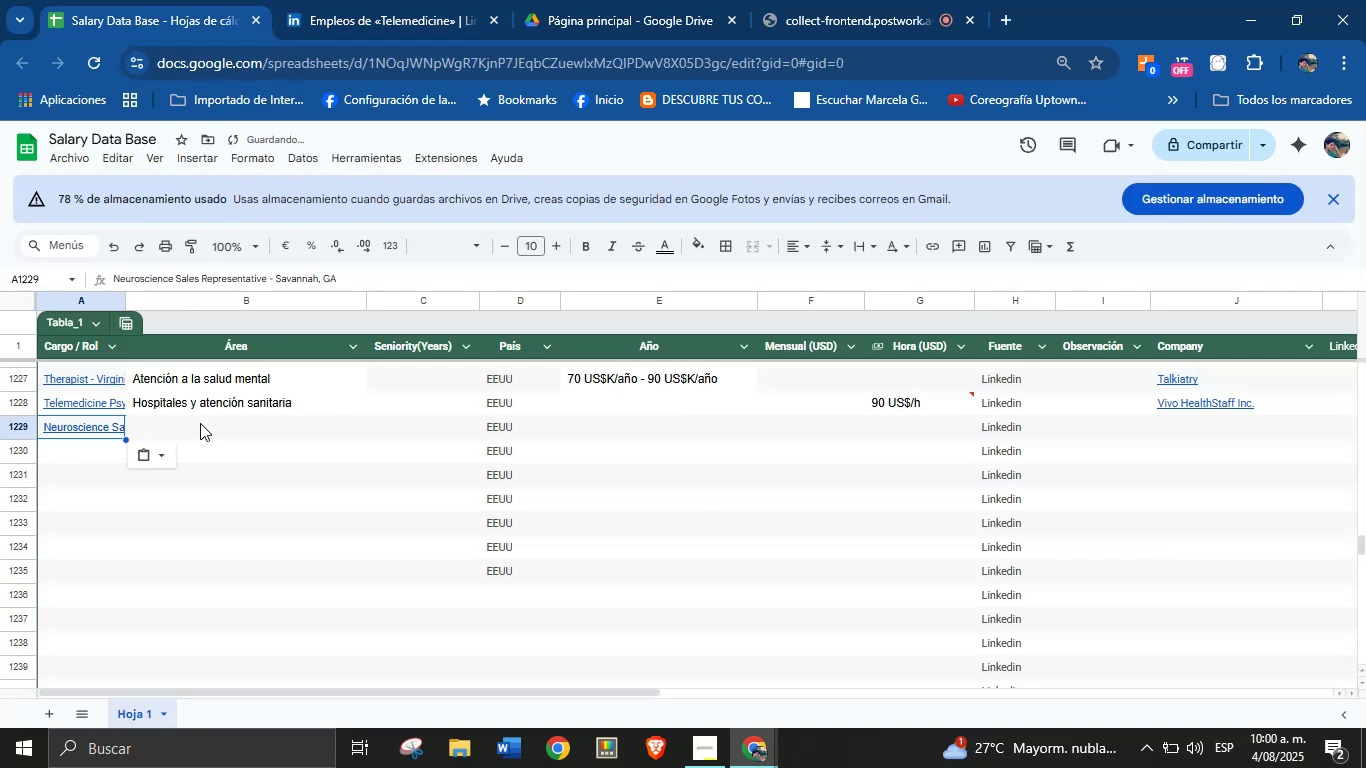 
left_click([200, 429])
 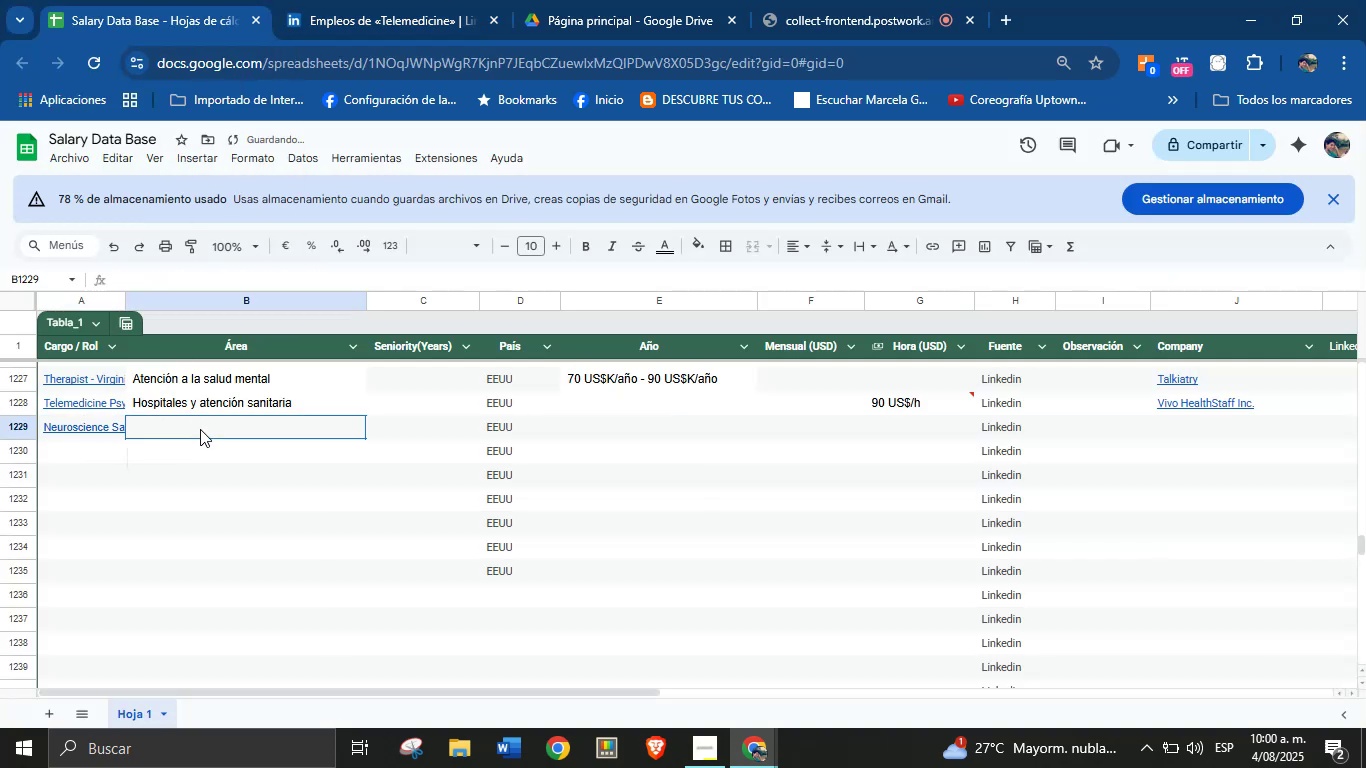 
key(Meta+MetaLeft)
 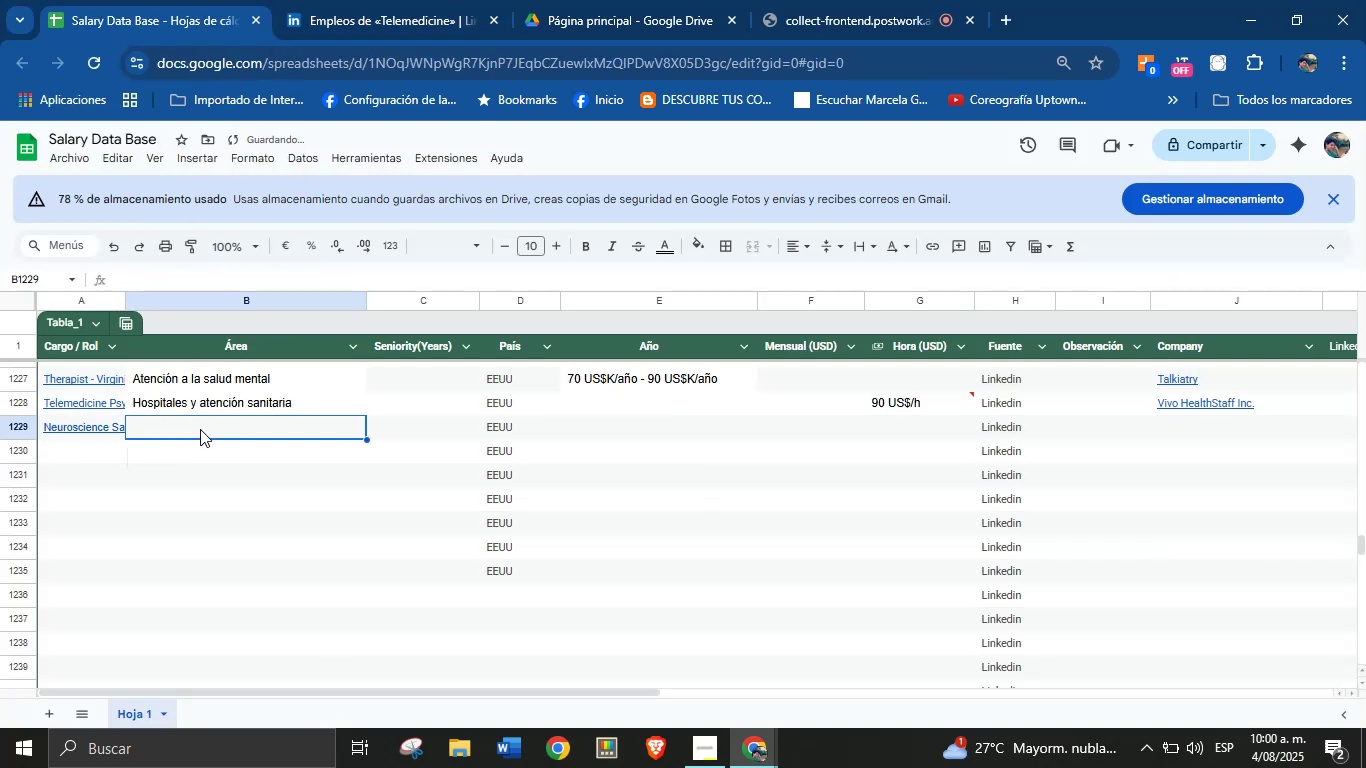 
key(Meta+MetaLeft)
 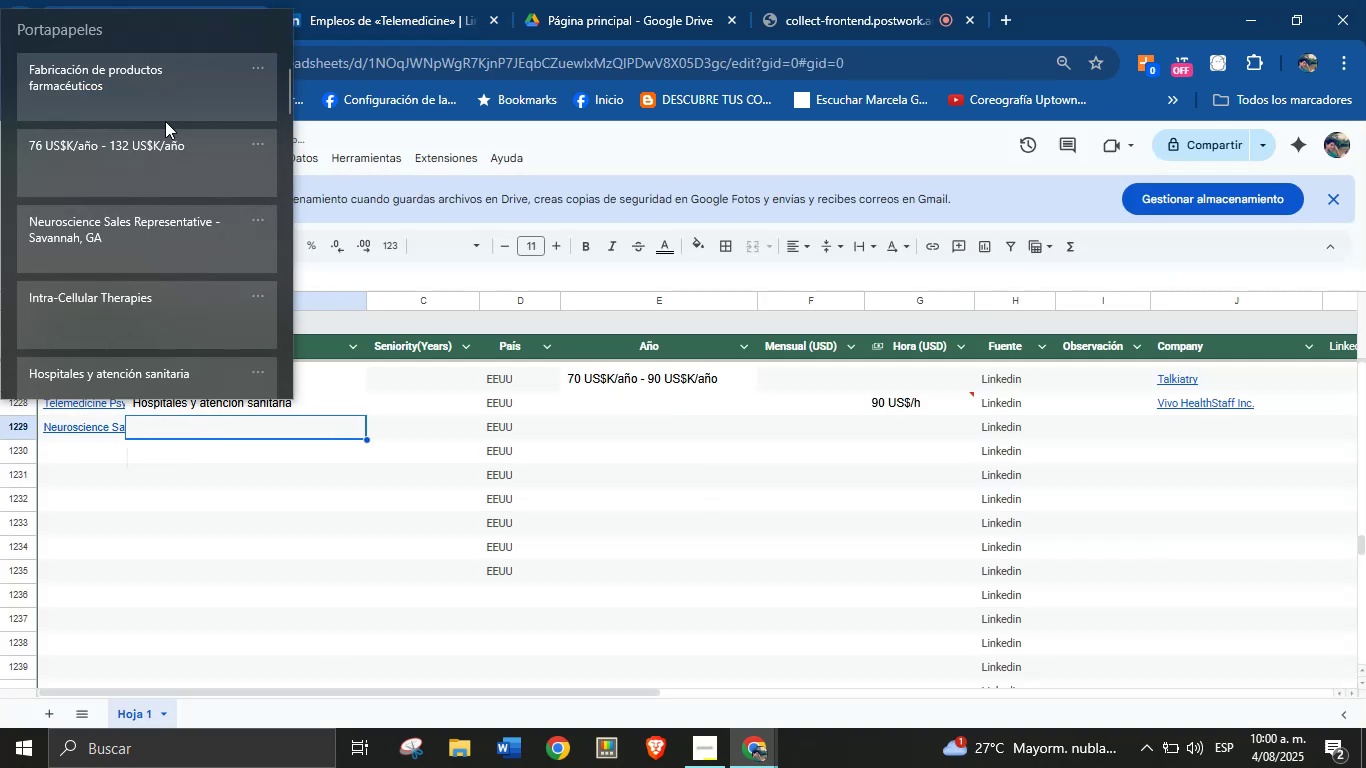 
key(Meta+V)
 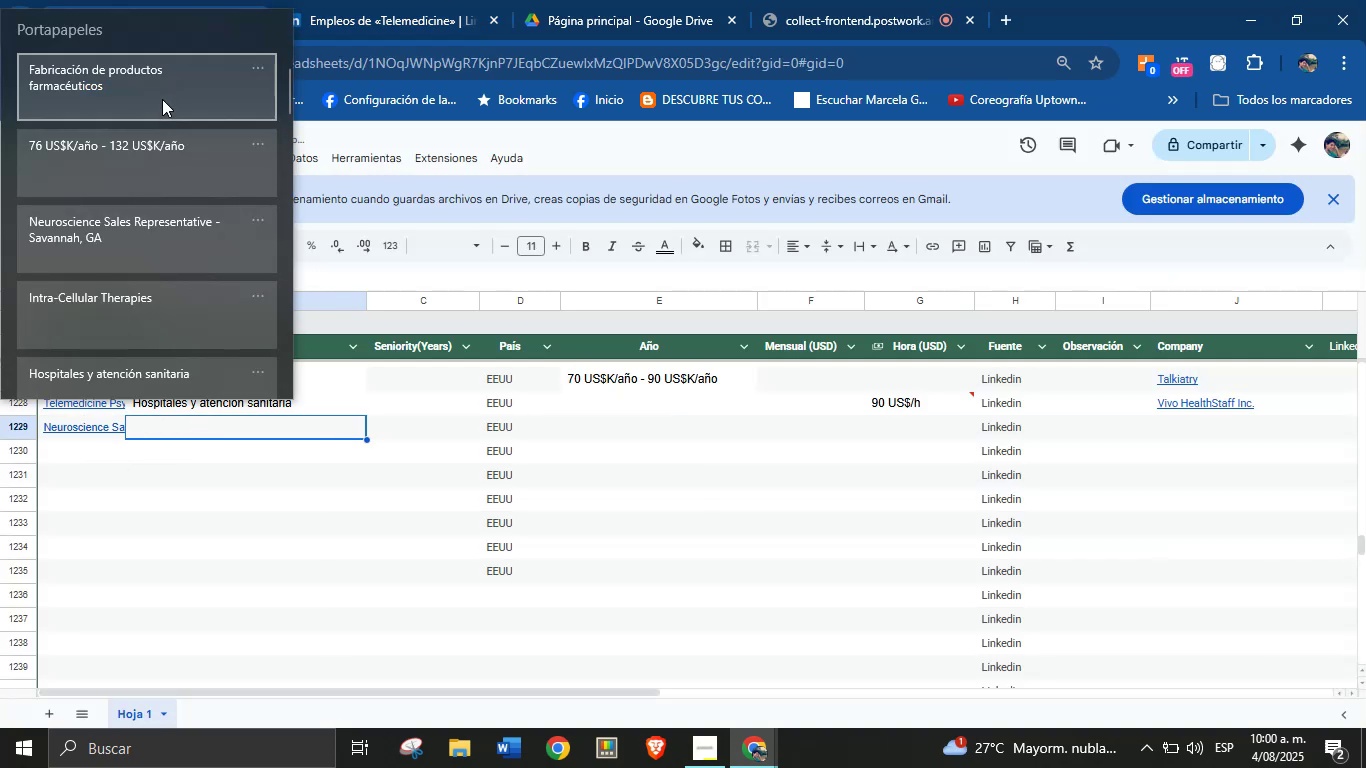 
left_click([162, 98])
 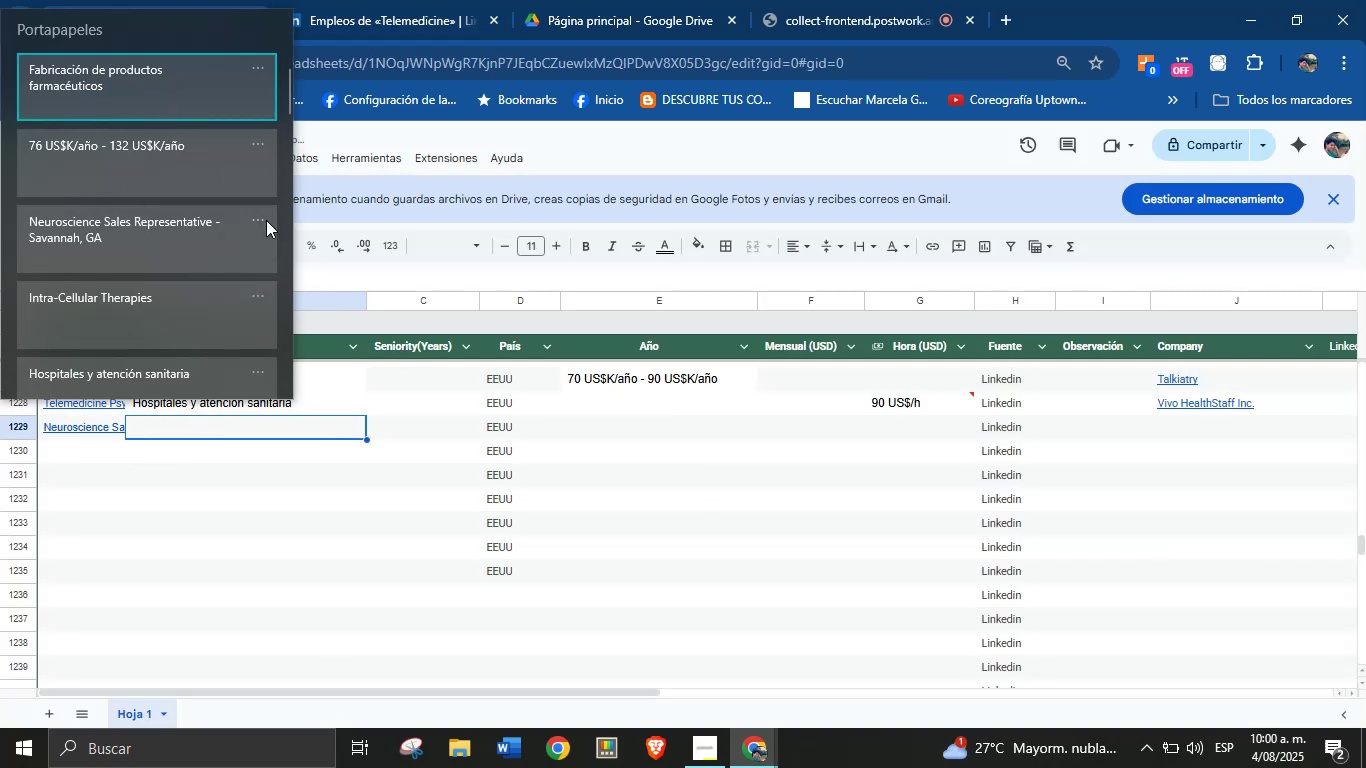 
left_click([183, 89])
 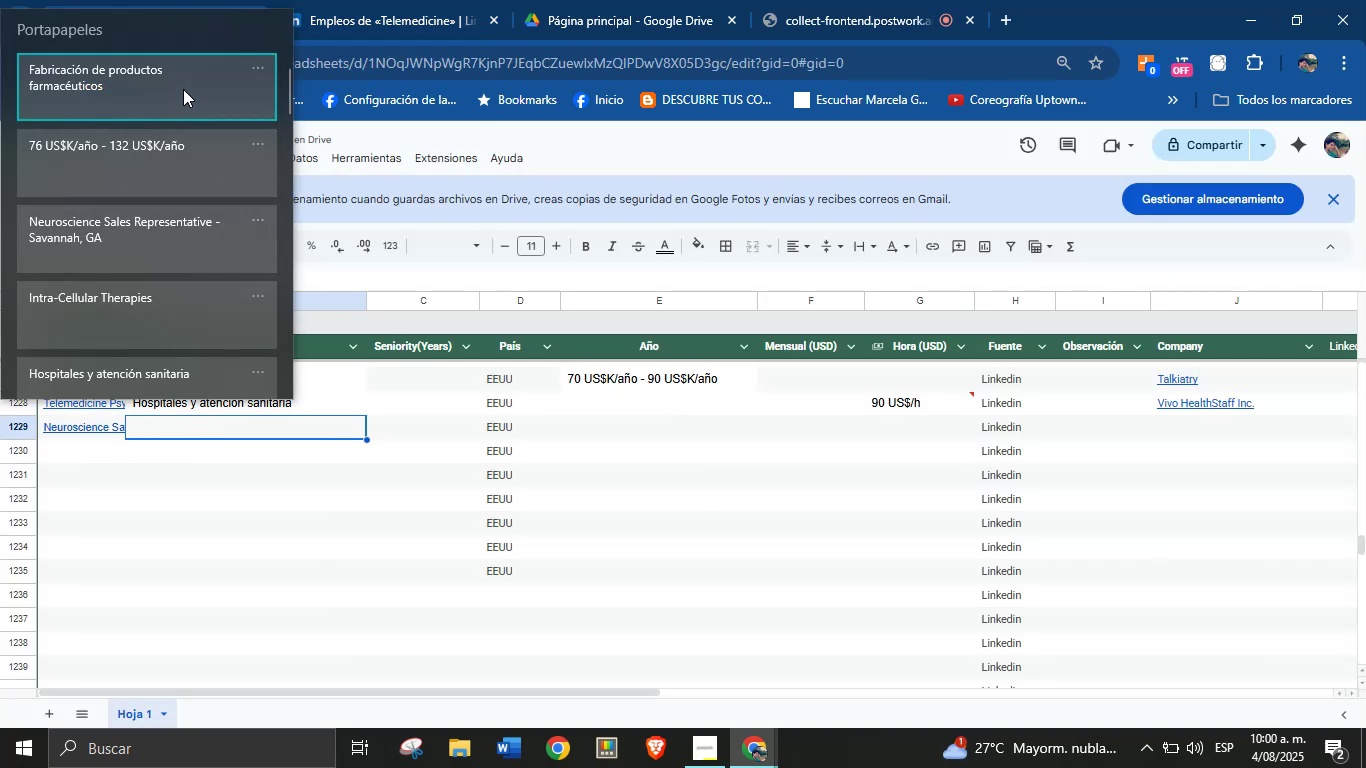 
key(Control+ControlLeft)
 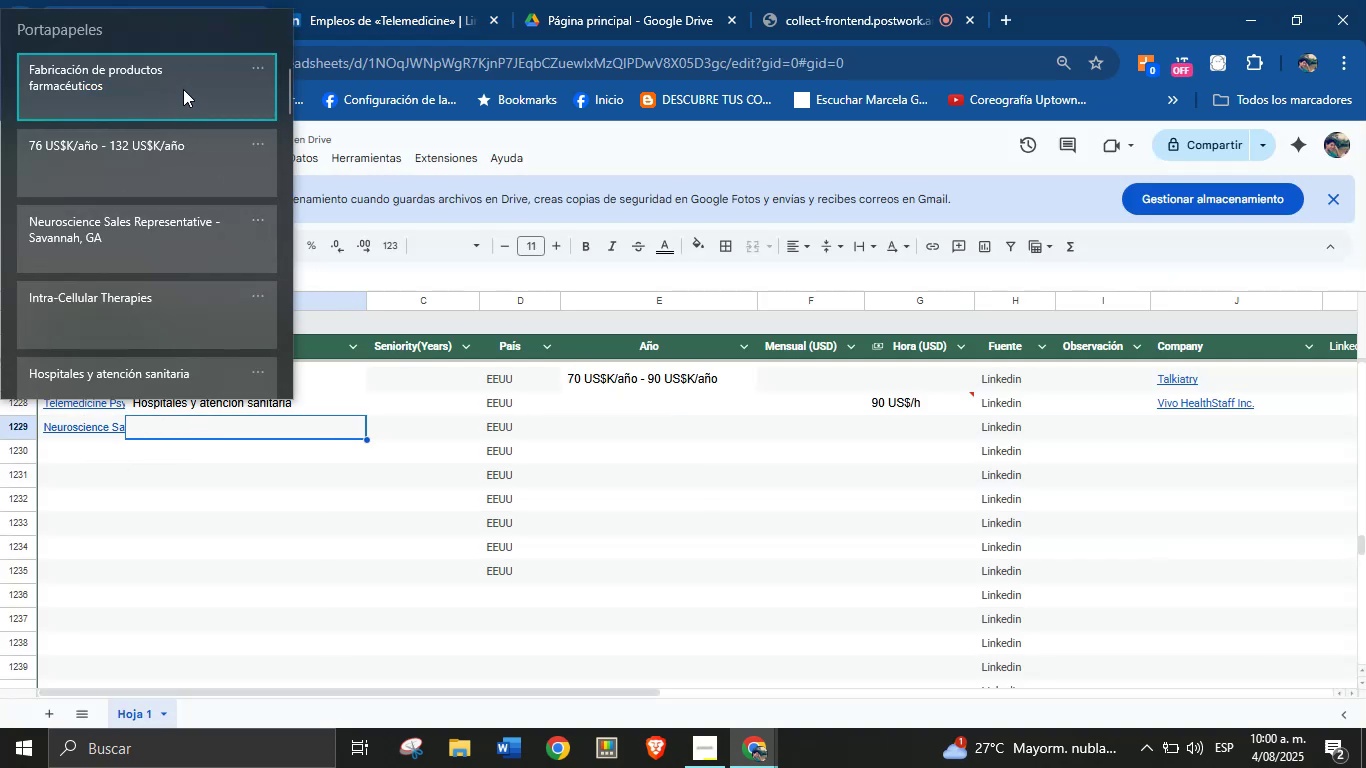 
key(Control+V)
 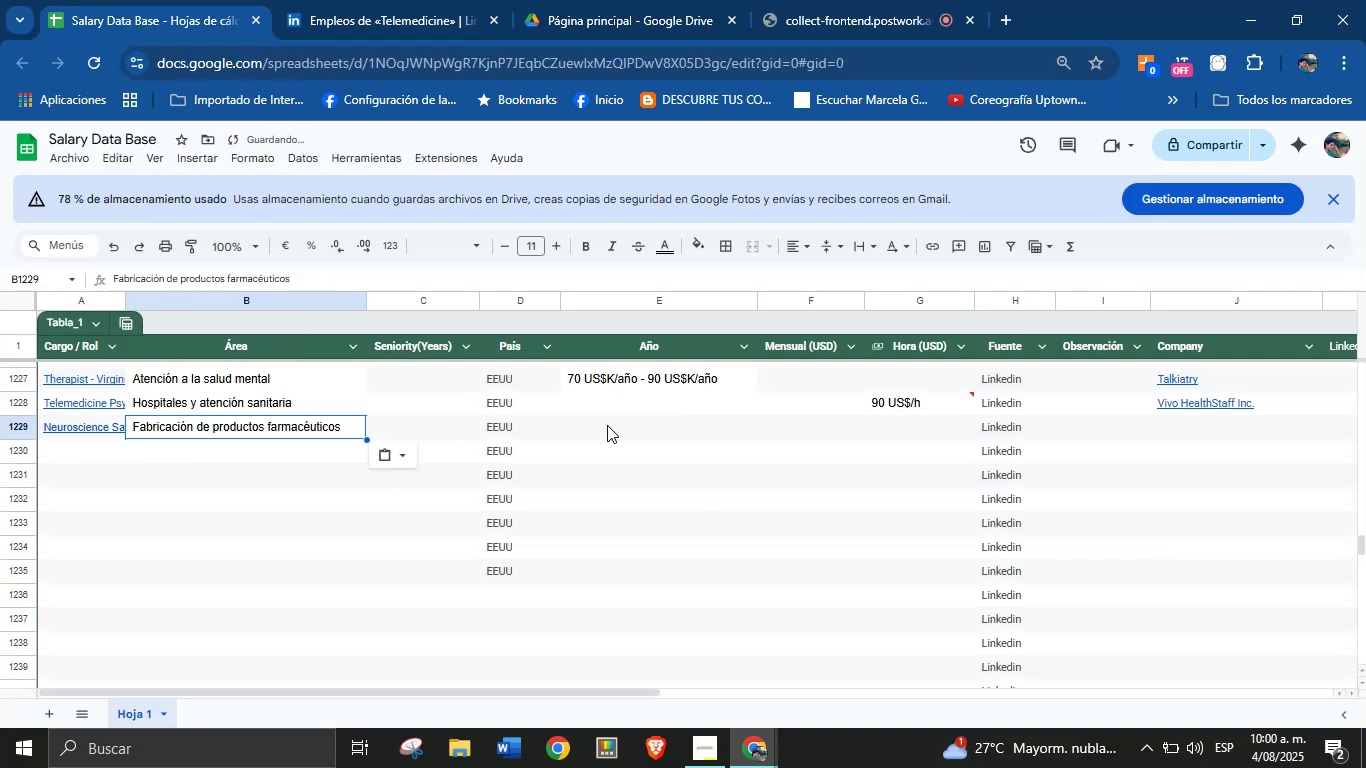 
left_click([619, 425])
 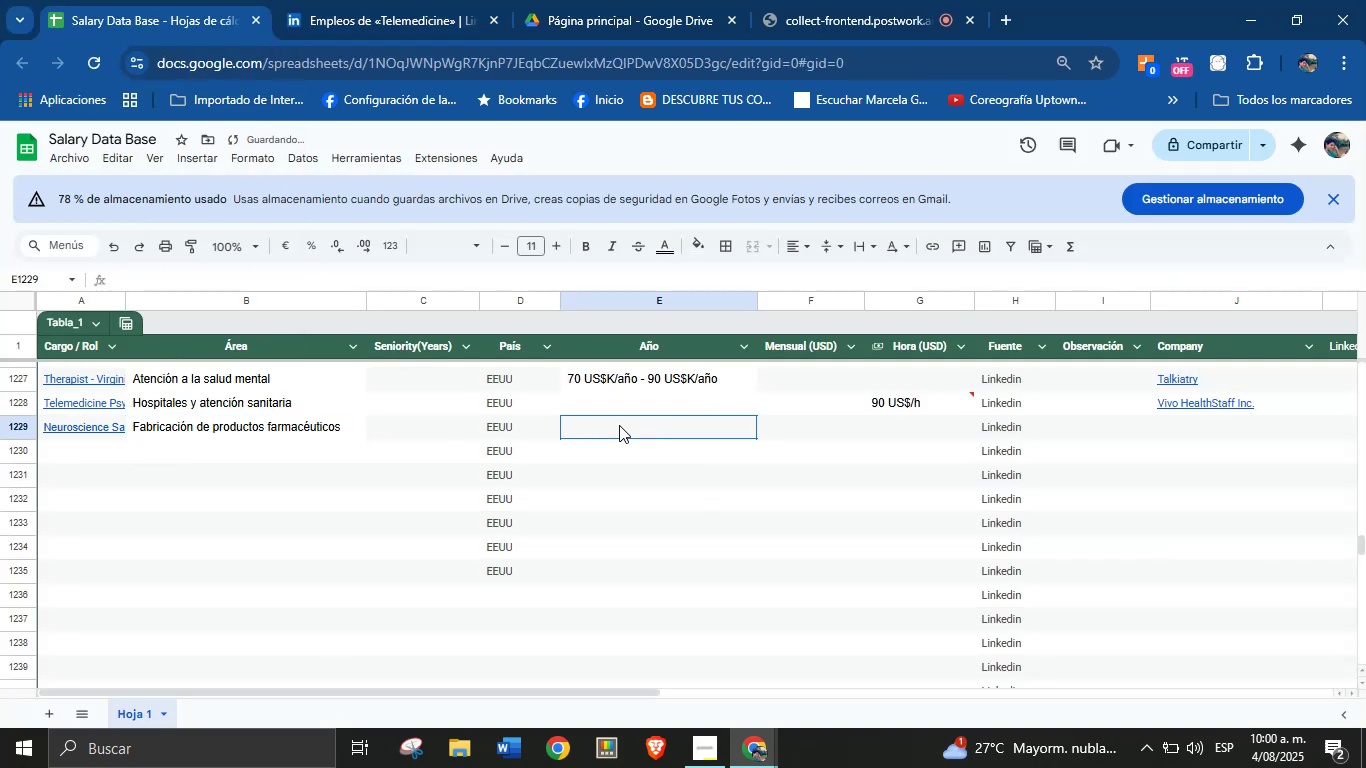 
key(Meta+MetaLeft)
 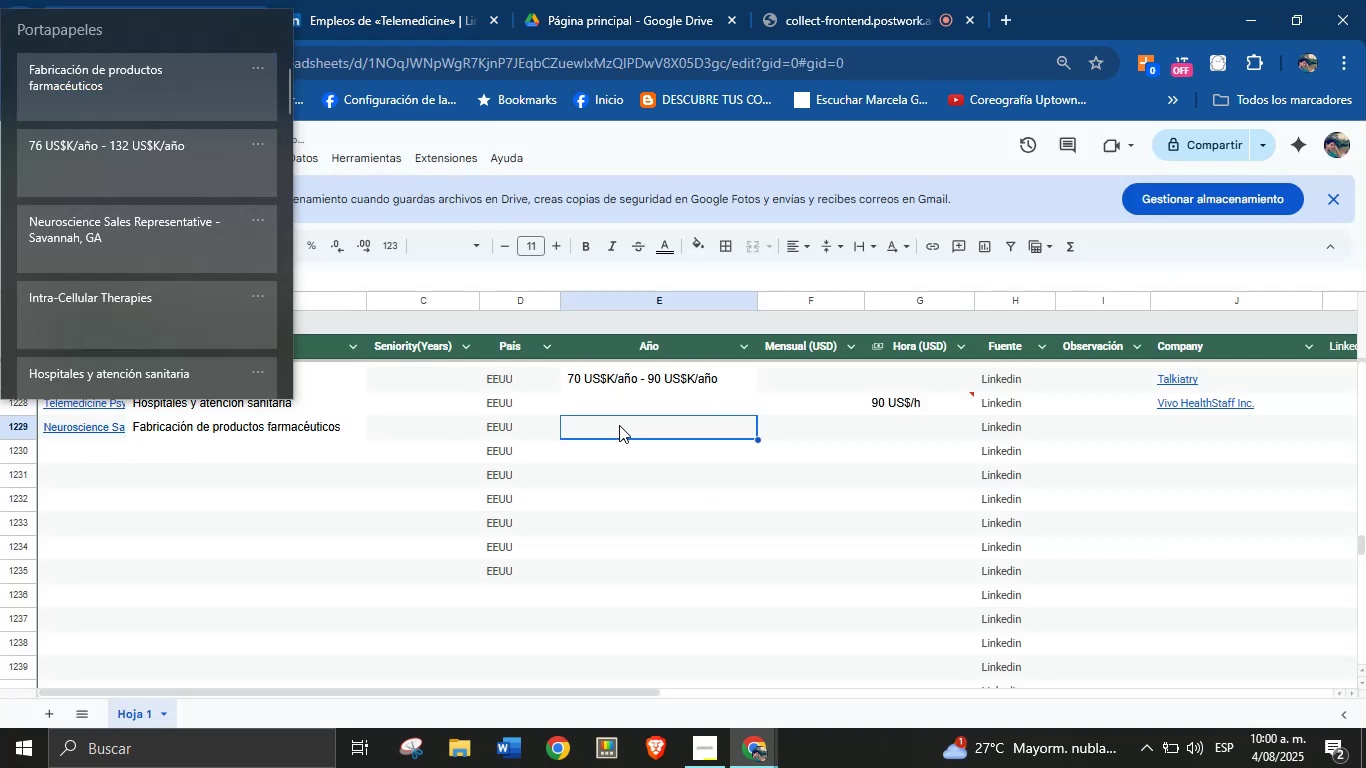 
key(Meta+MetaLeft)
 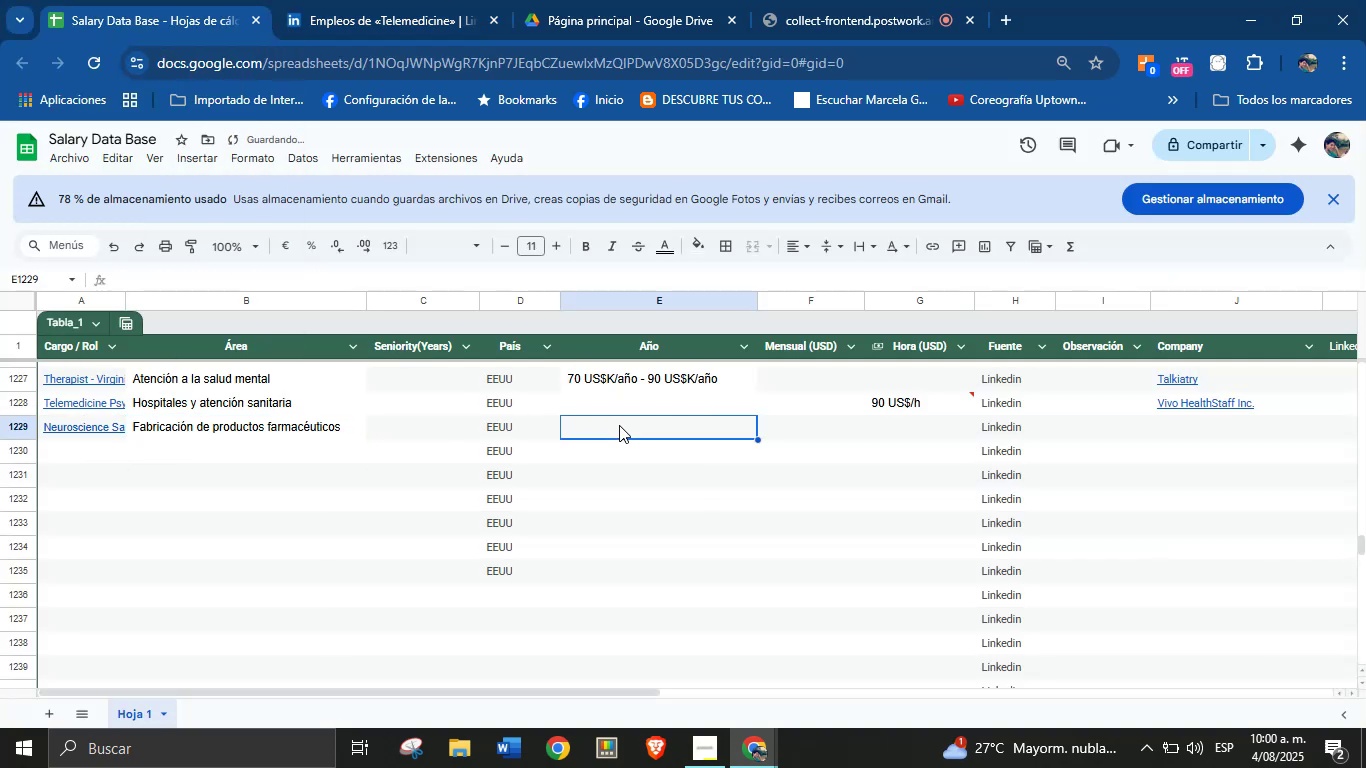 
key(Meta+V)
 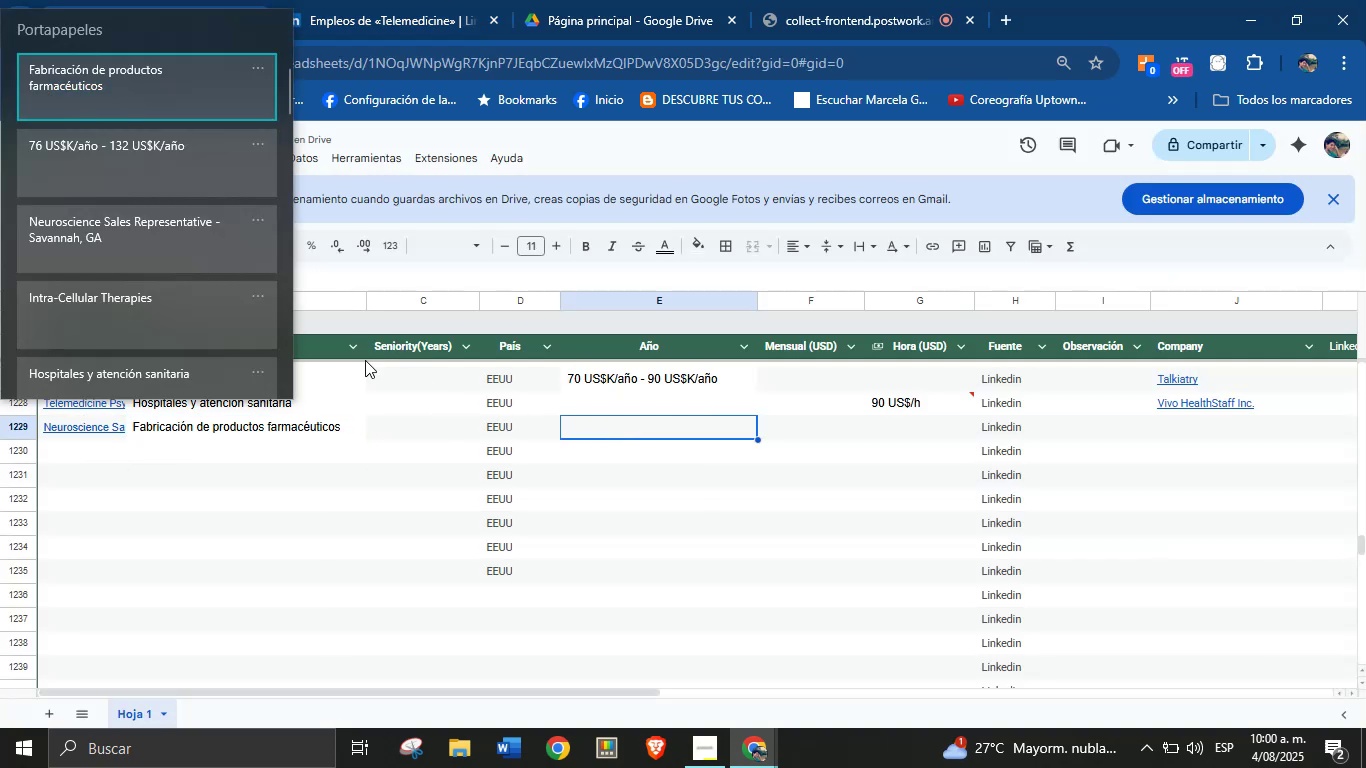 
left_click([108, 164])
 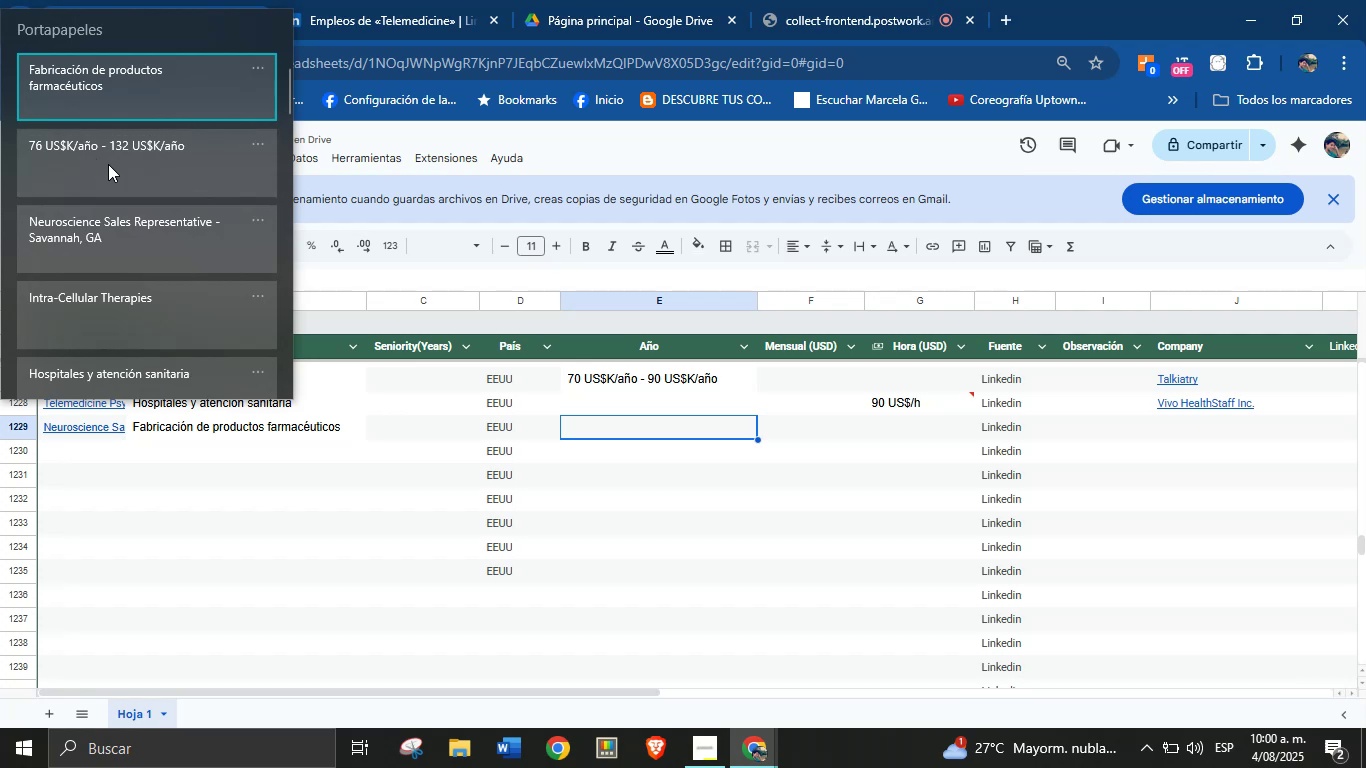 
key(Control+ControlLeft)
 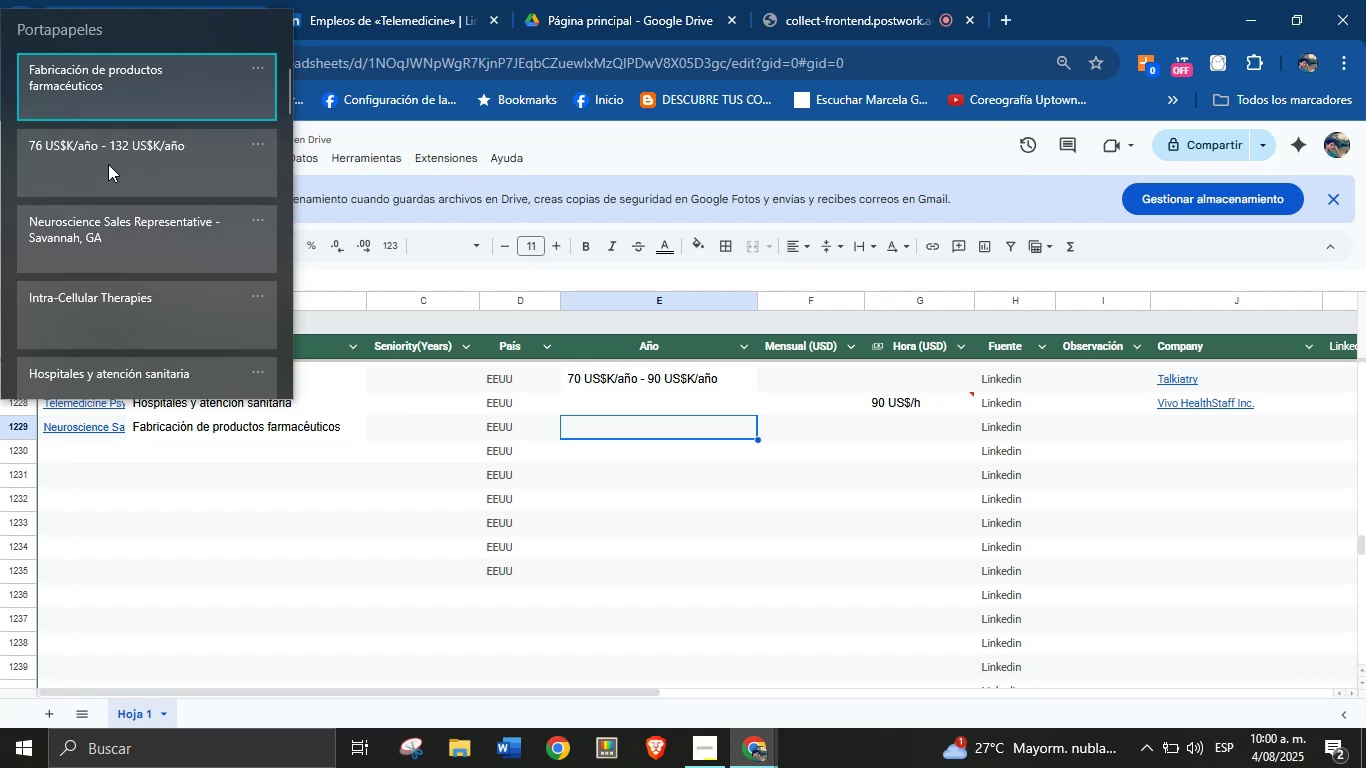 
key(Control+V)
 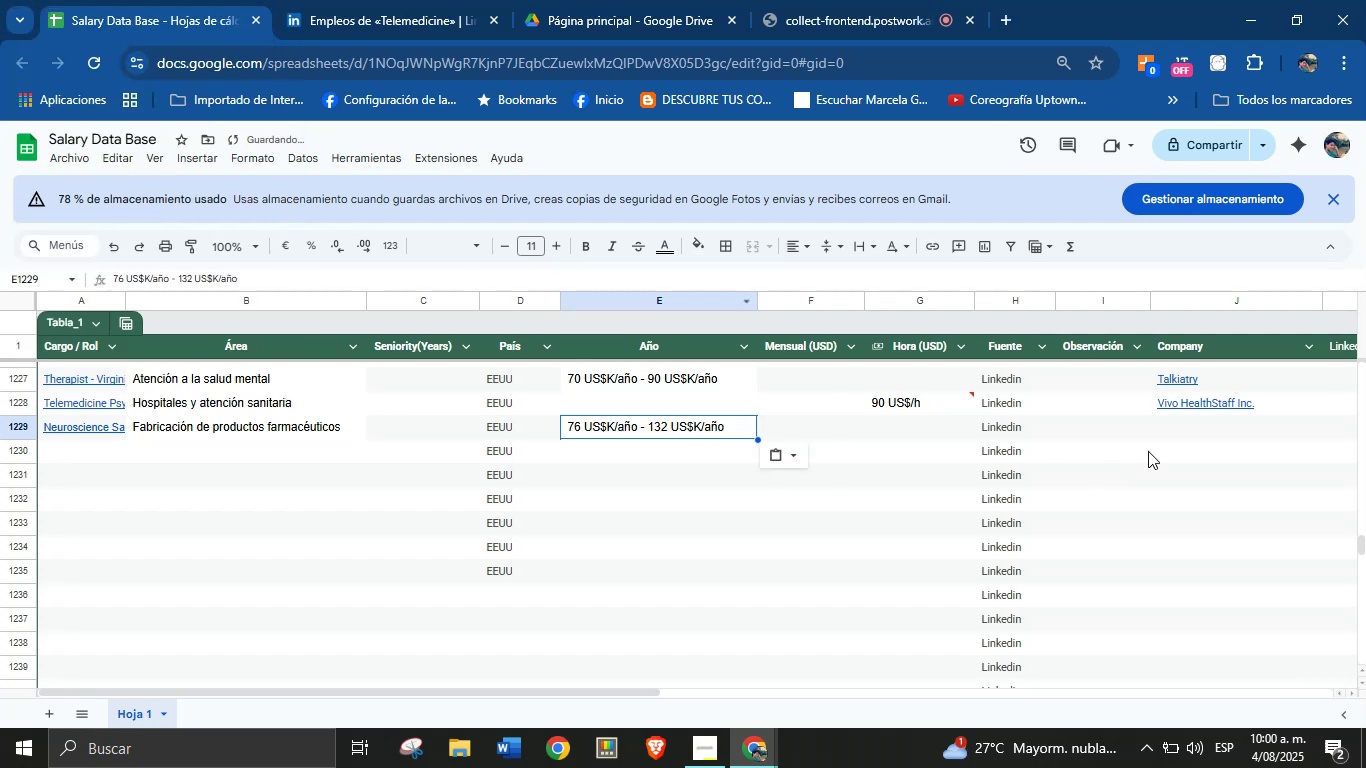 
left_click([1191, 433])
 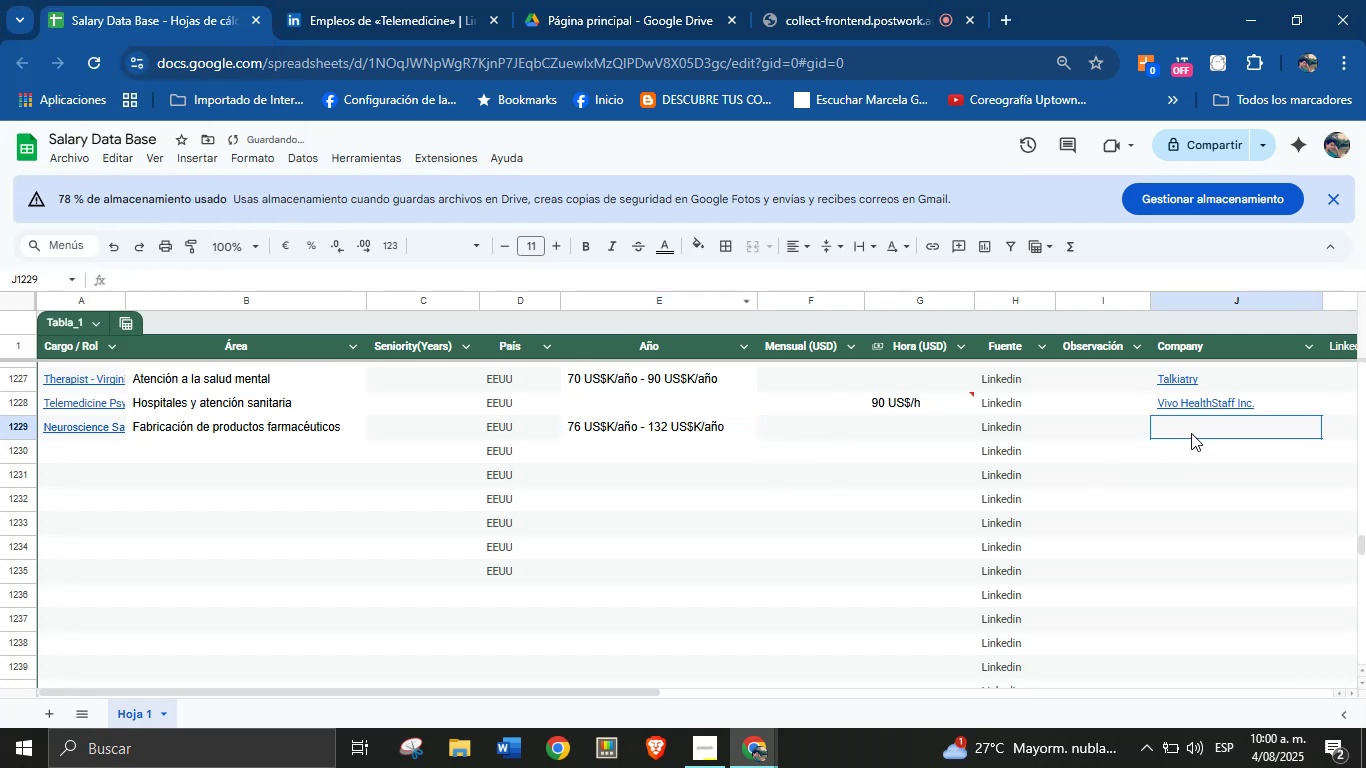 
key(Meta+MetaLeft)
 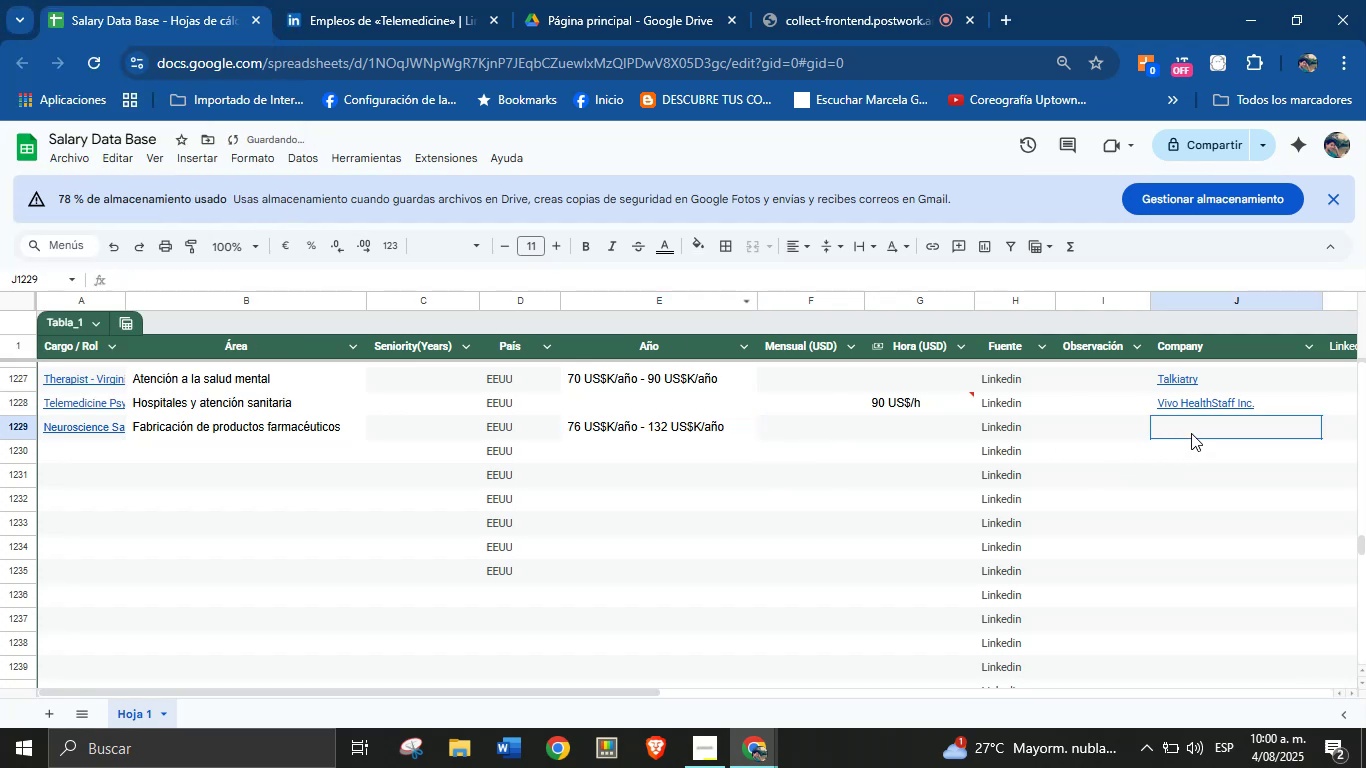 
key(Meta+MetaLeft)
 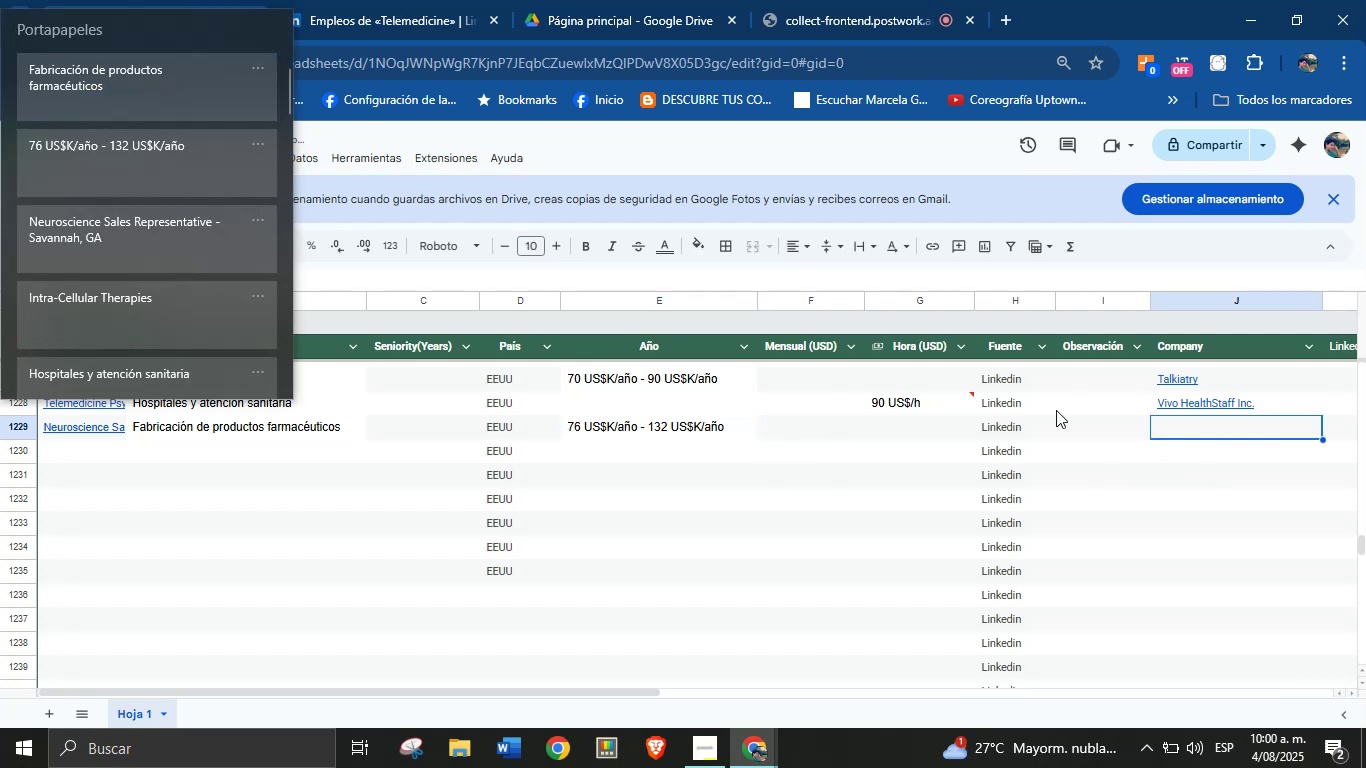 
key(Meta+V)
 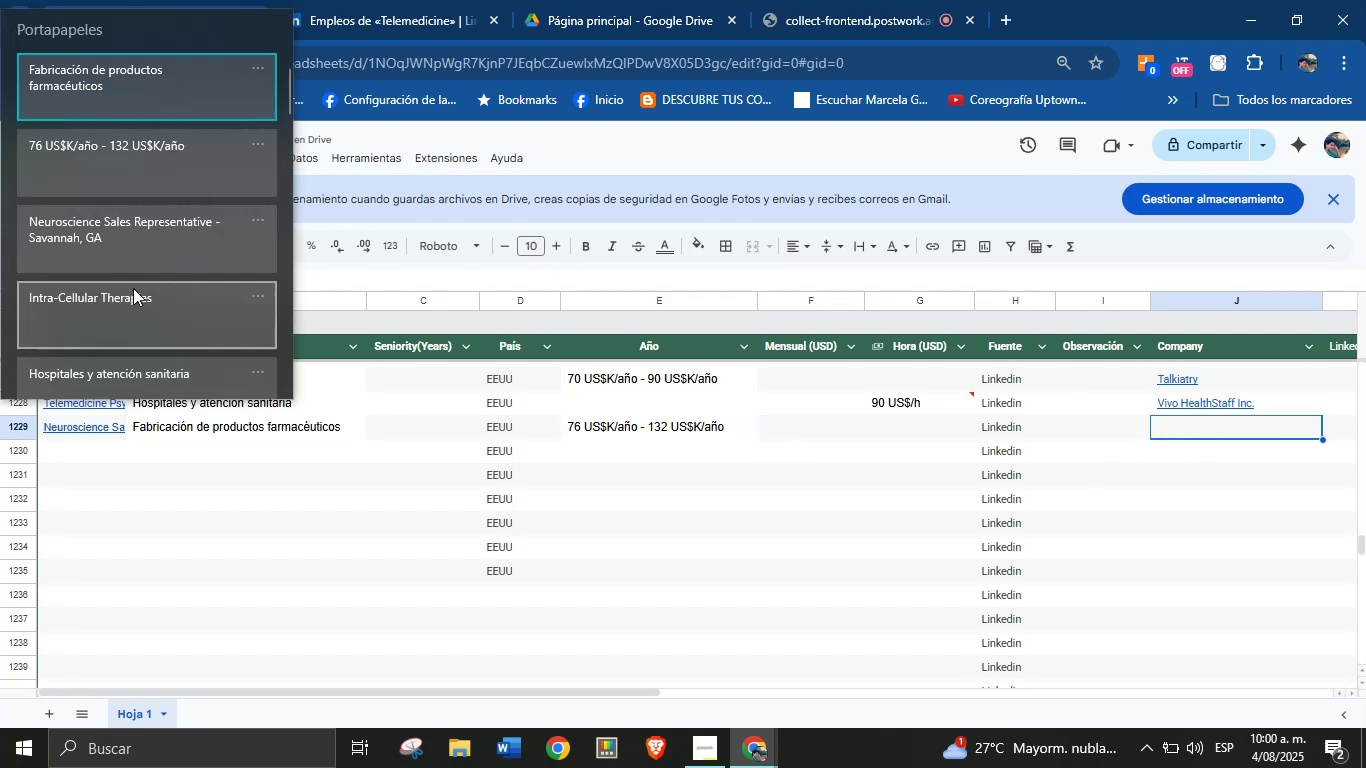 
left_click([133, 300])
 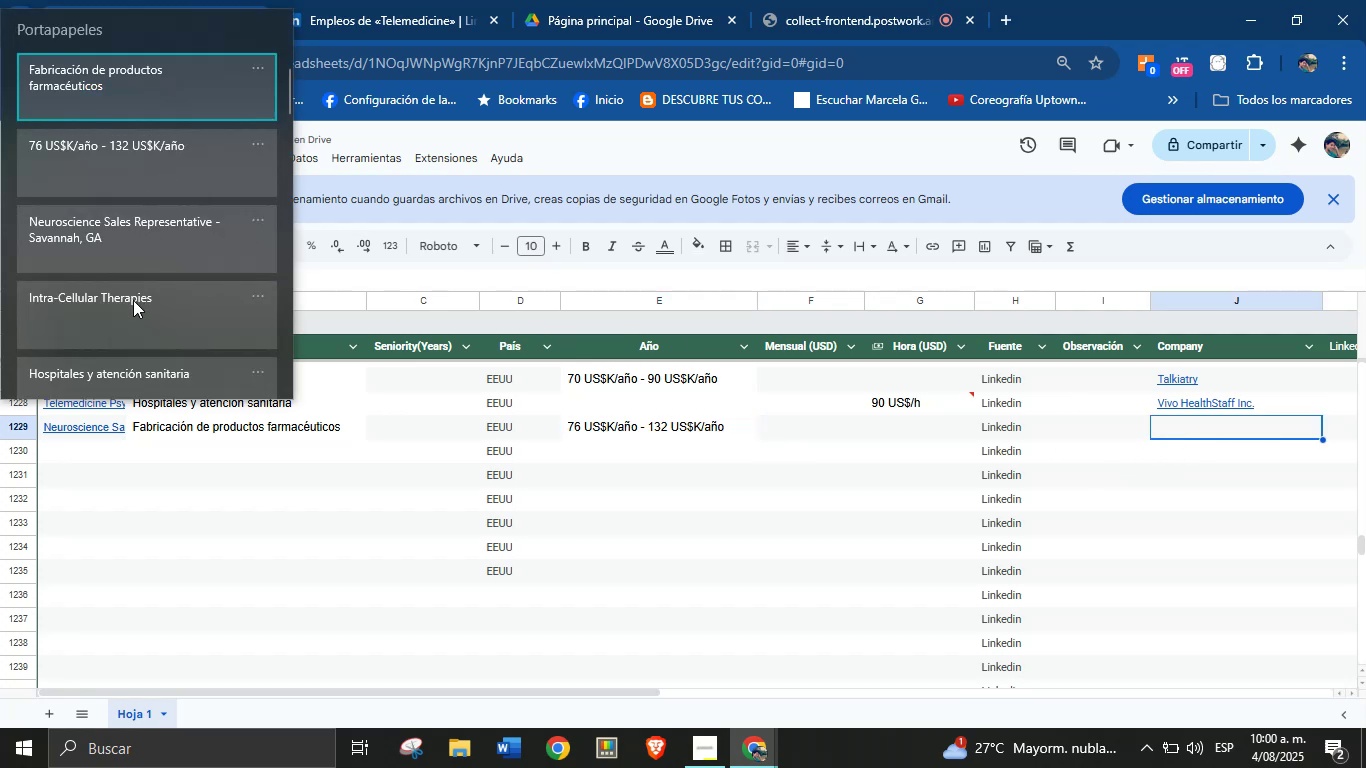 
key(Control+ControlLeft)
 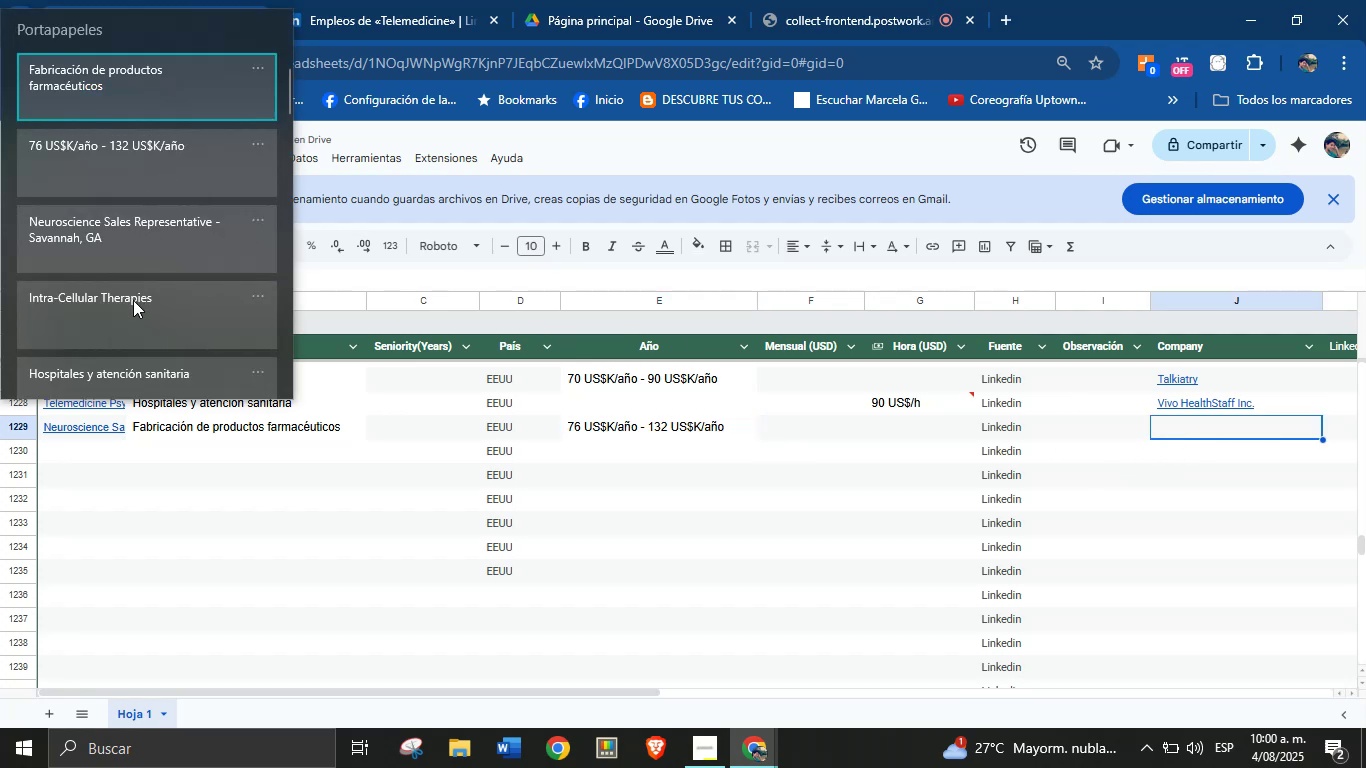 
key(Control+V)
 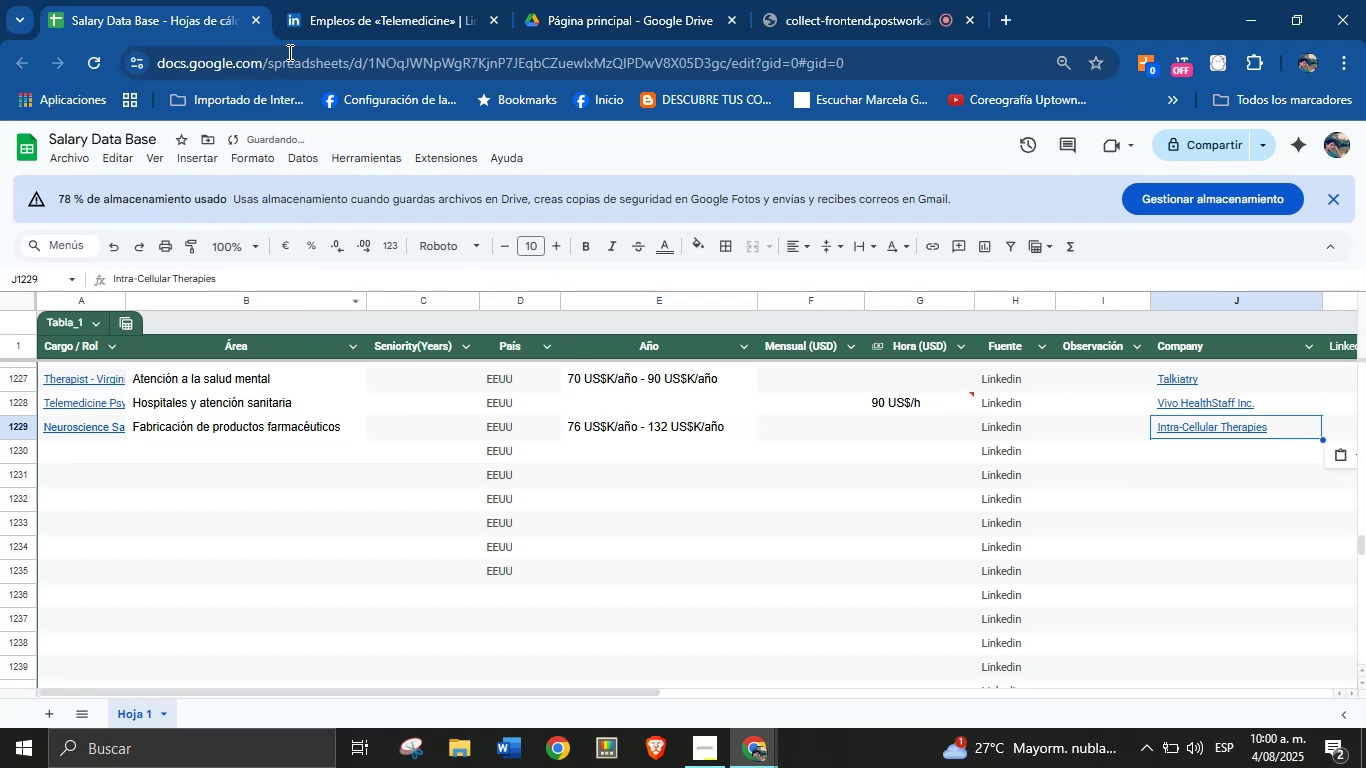 
left_click([338, 0])
 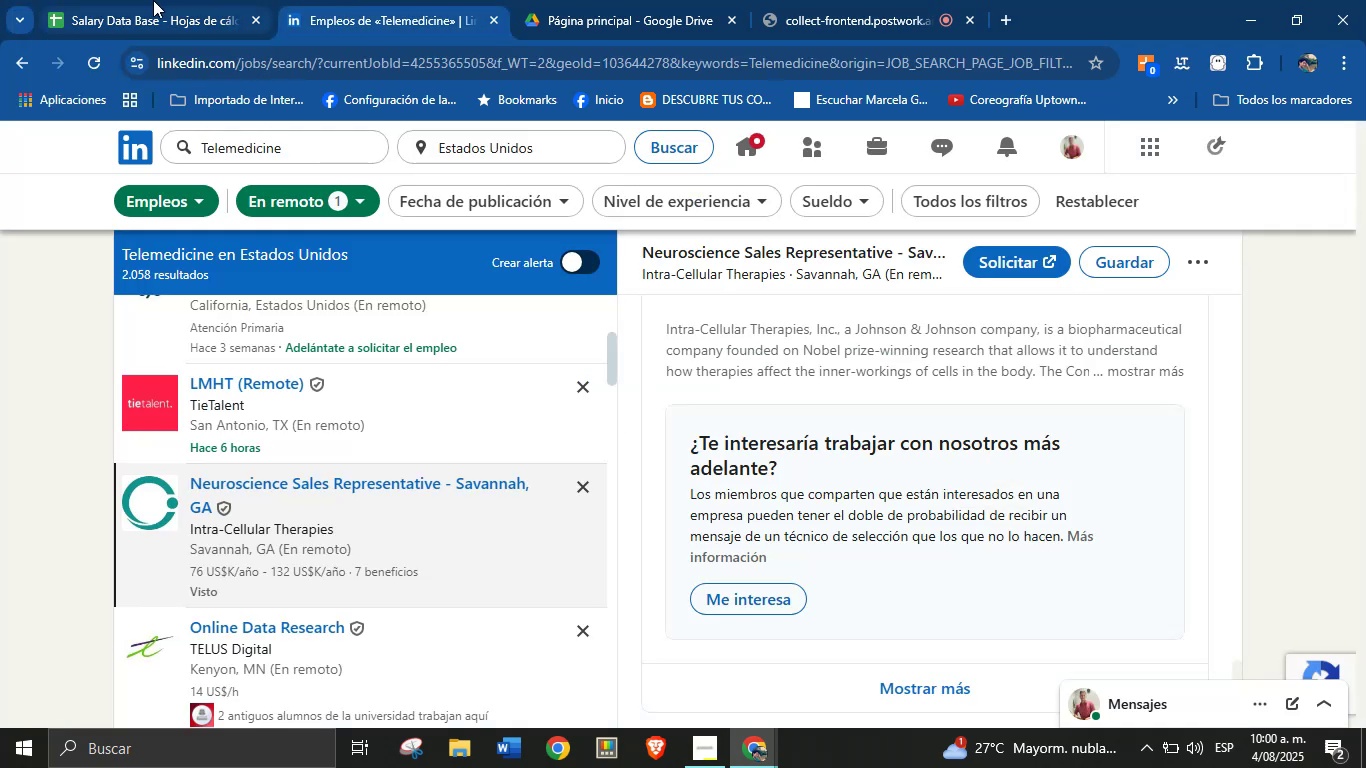 
left_click([142, 0])
 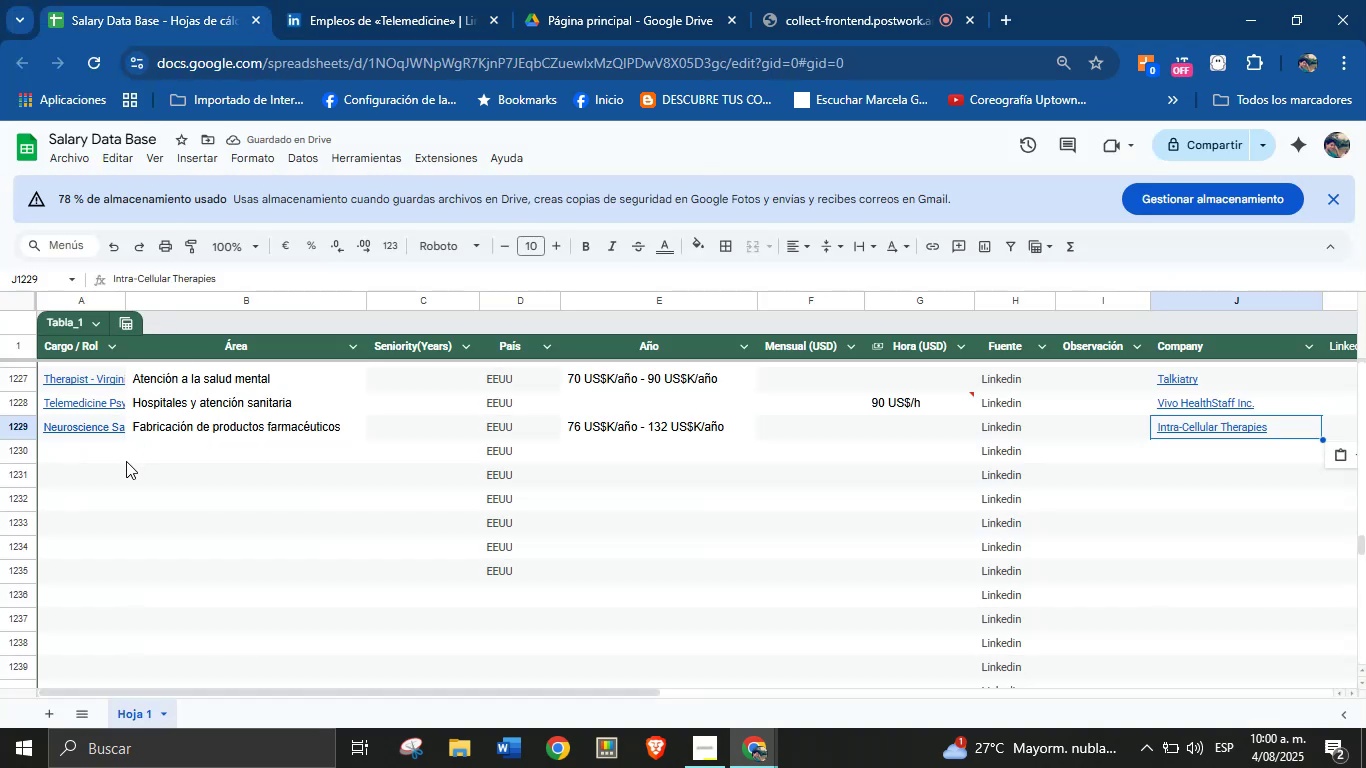 
left_click([102, 459])
 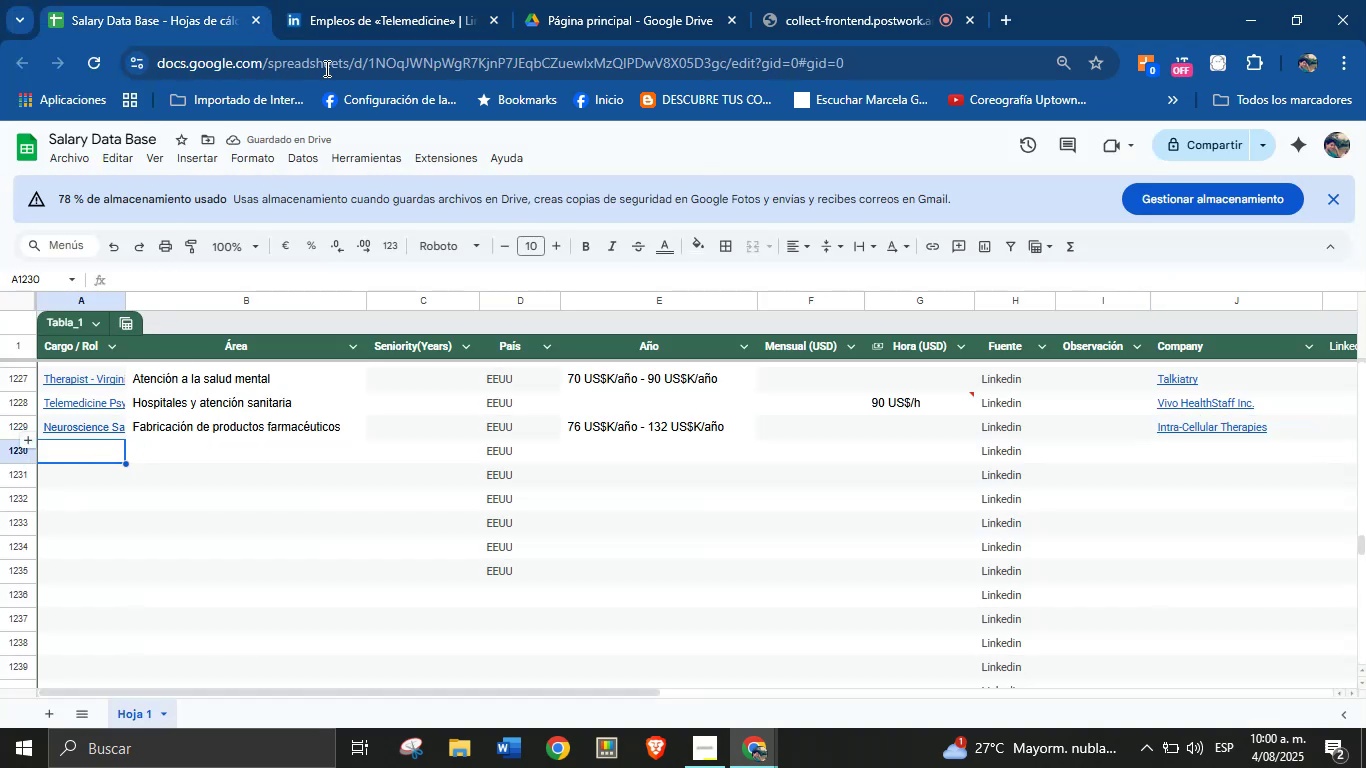 
left_click([391, 0])
 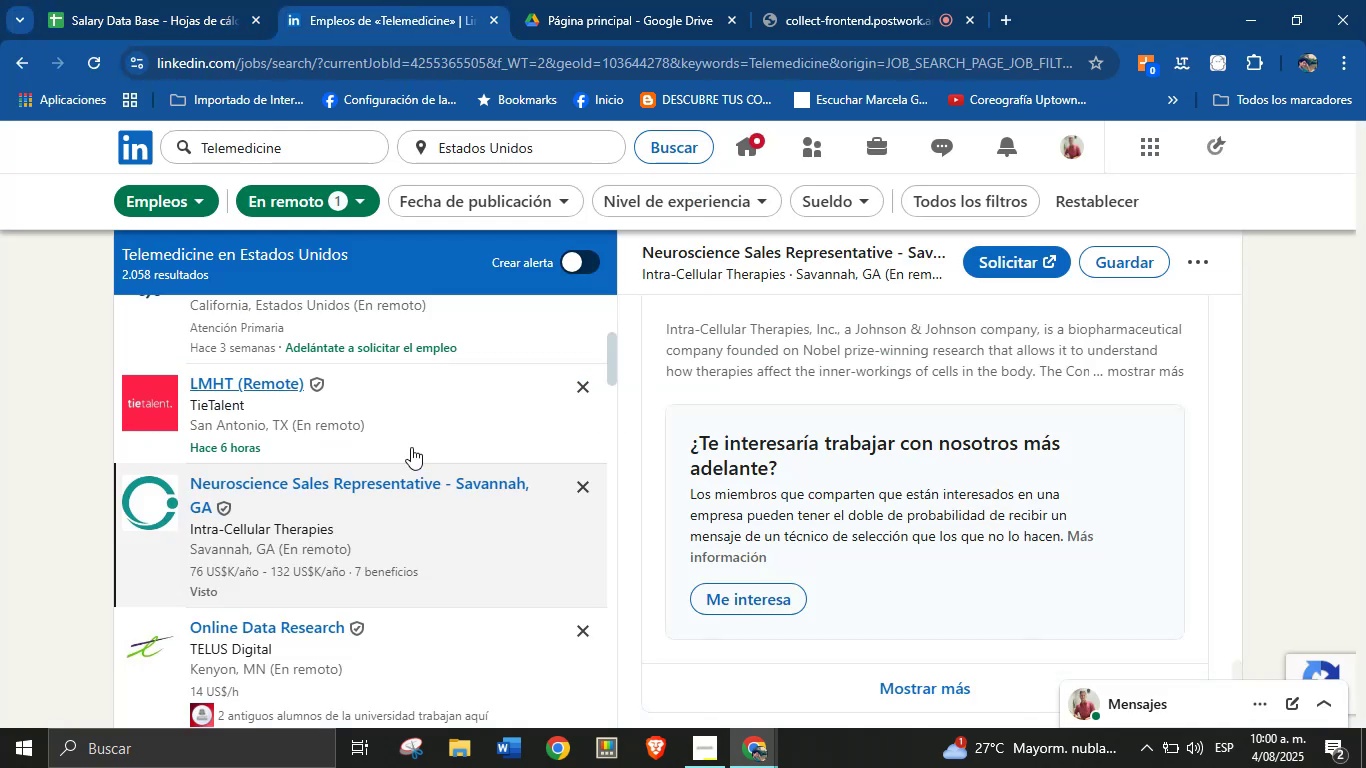 
scroll: coordinate [400, 475], scroll_direction: down, amount: 2.0
 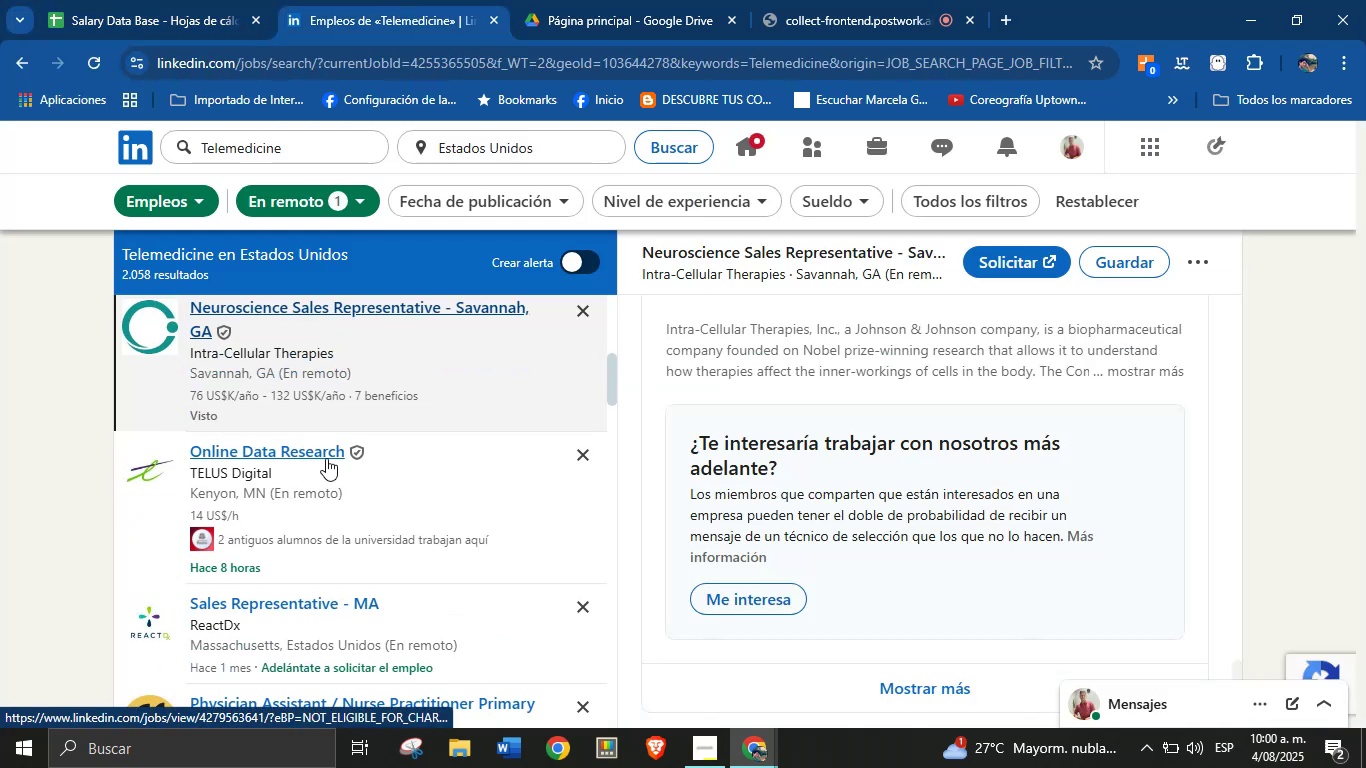 
left_click([318, 485])
 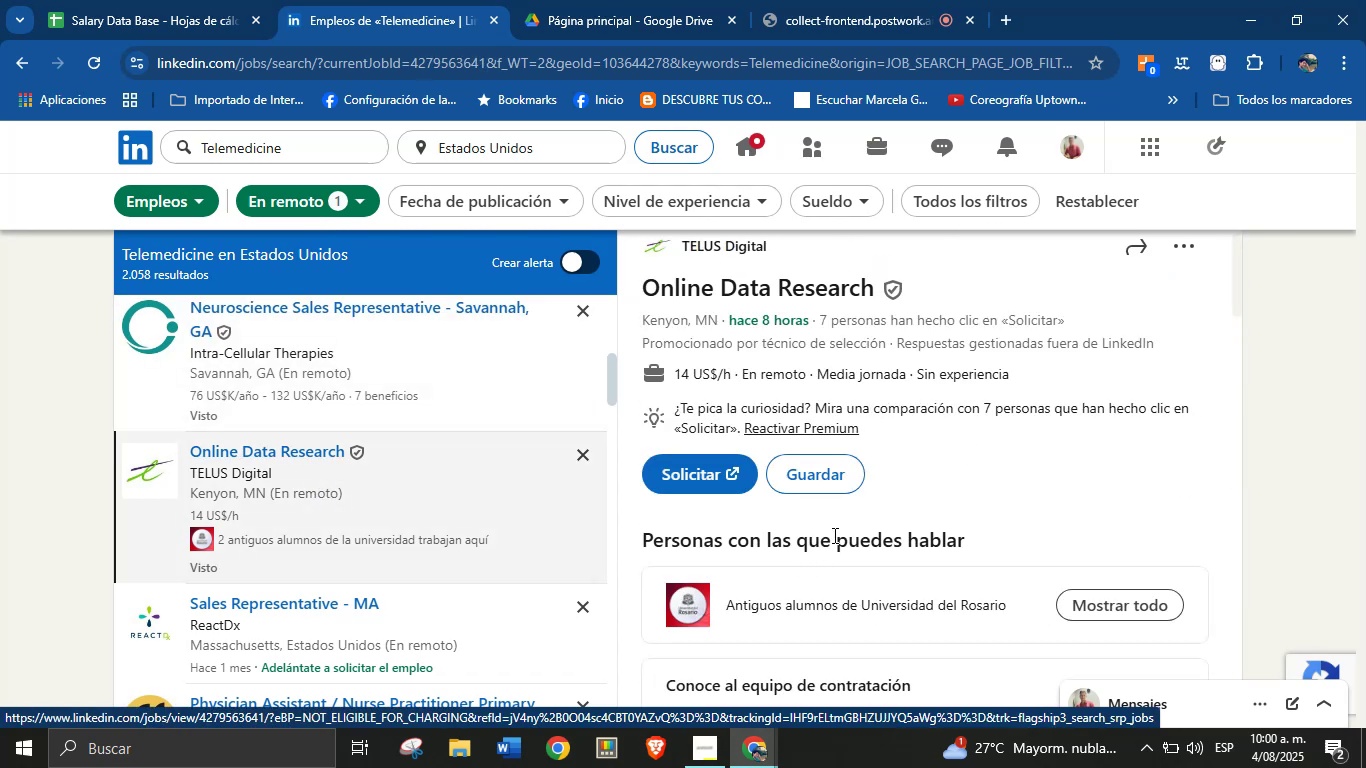 
wait(12.53)
 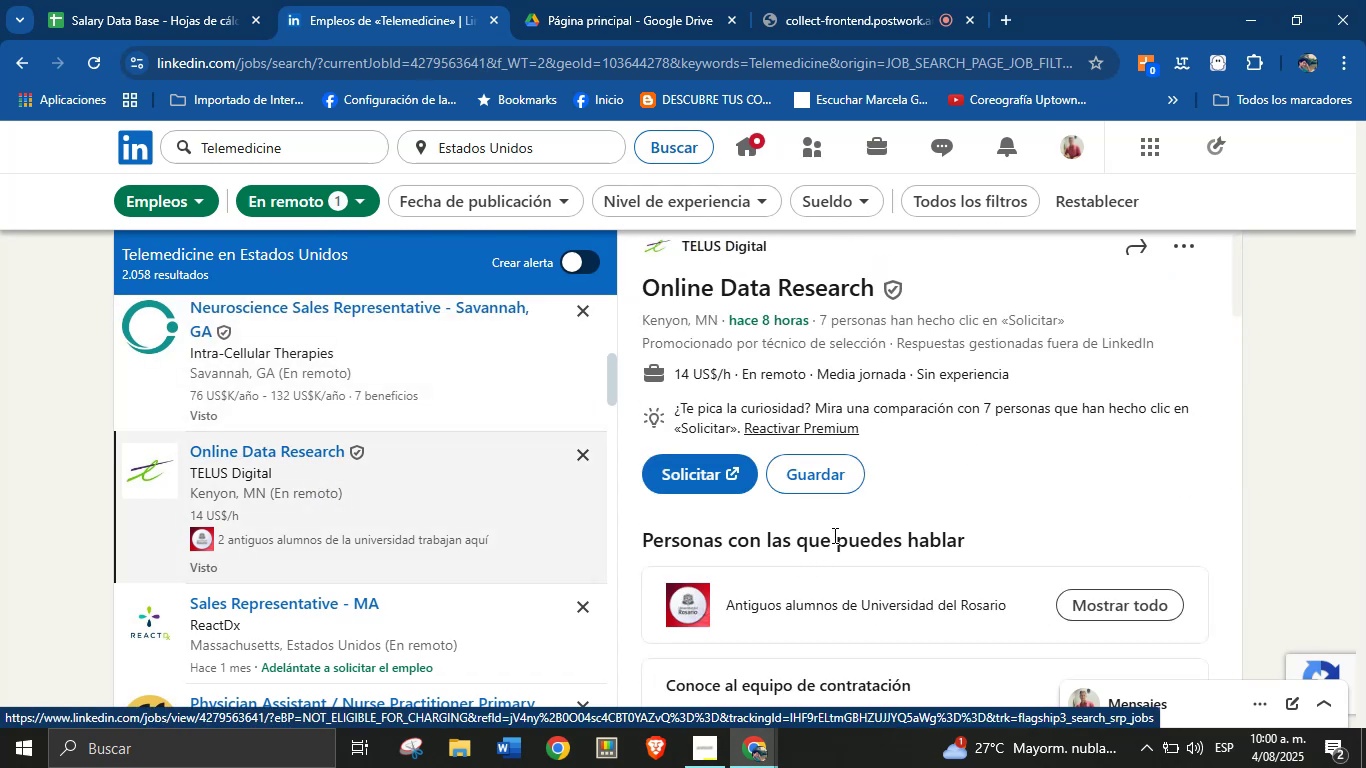 
scroll: coordinate [867, 443], scroll_direction: up, amount: 3.0
 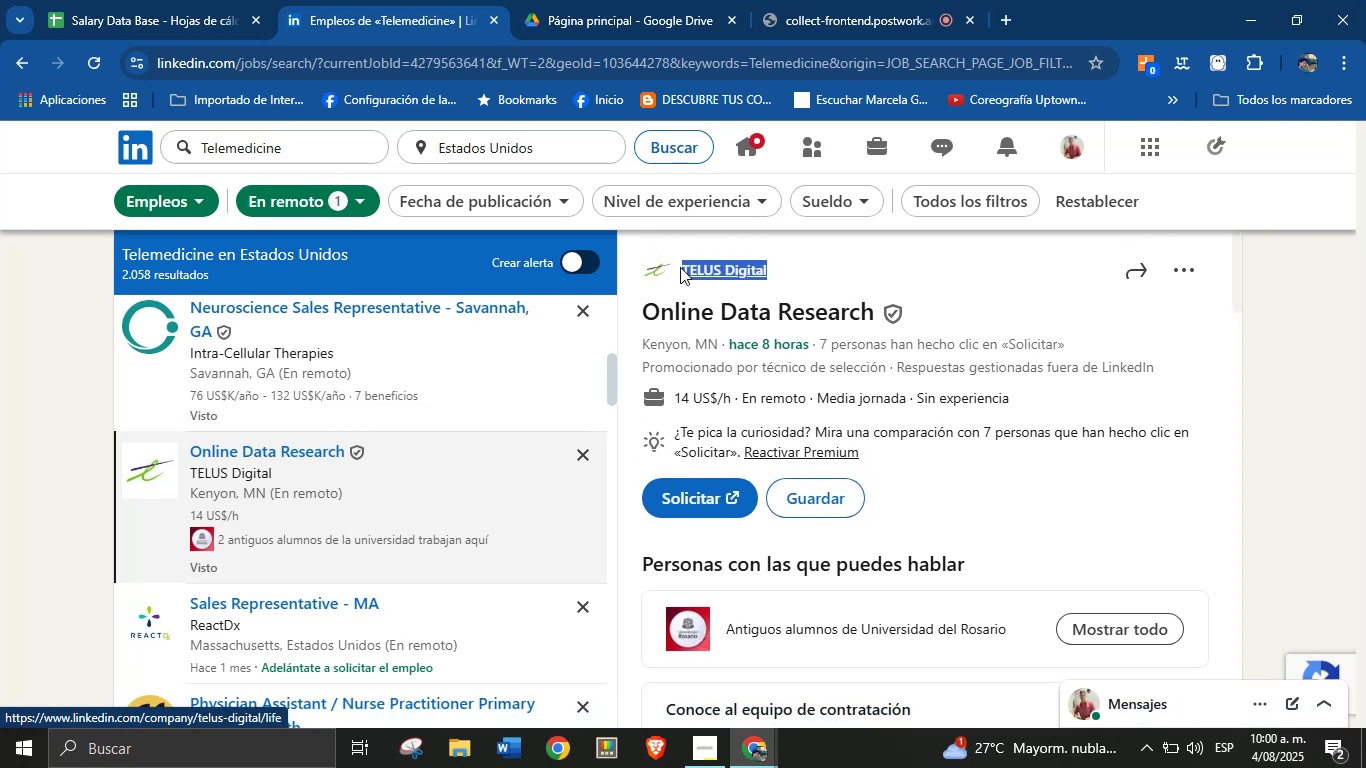 
key(Alt+Control+ControlLeft)
 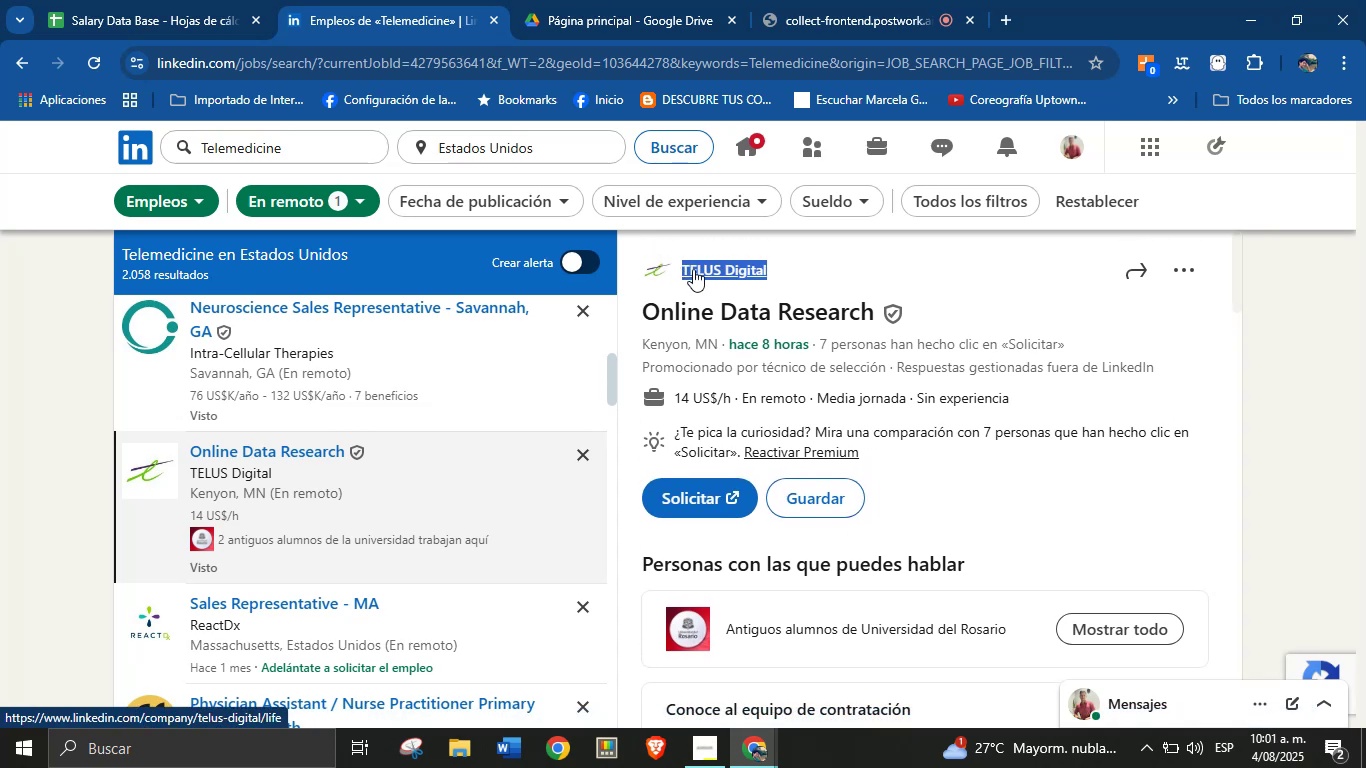 
key(Alt+AltLeft)
 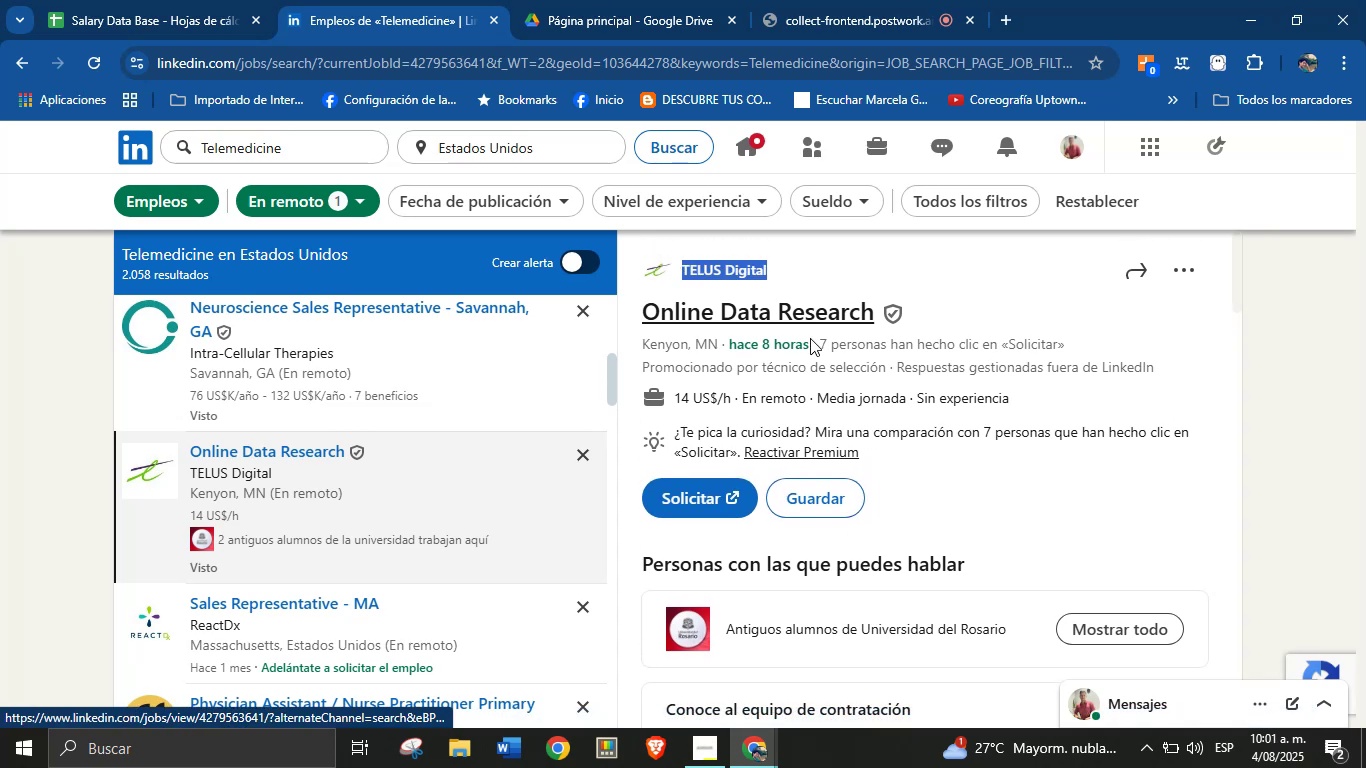 
key(Alt+Control+C)
 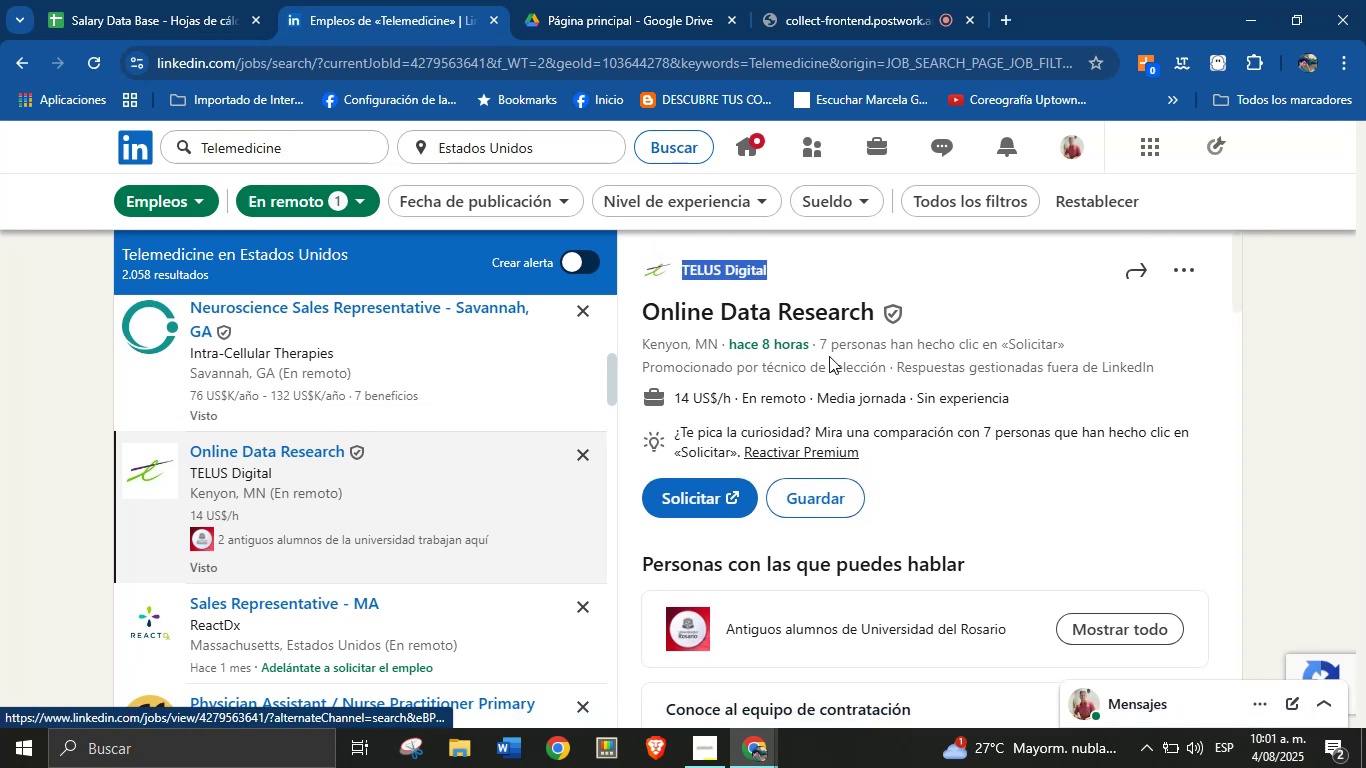 
left_click([846, 359])
 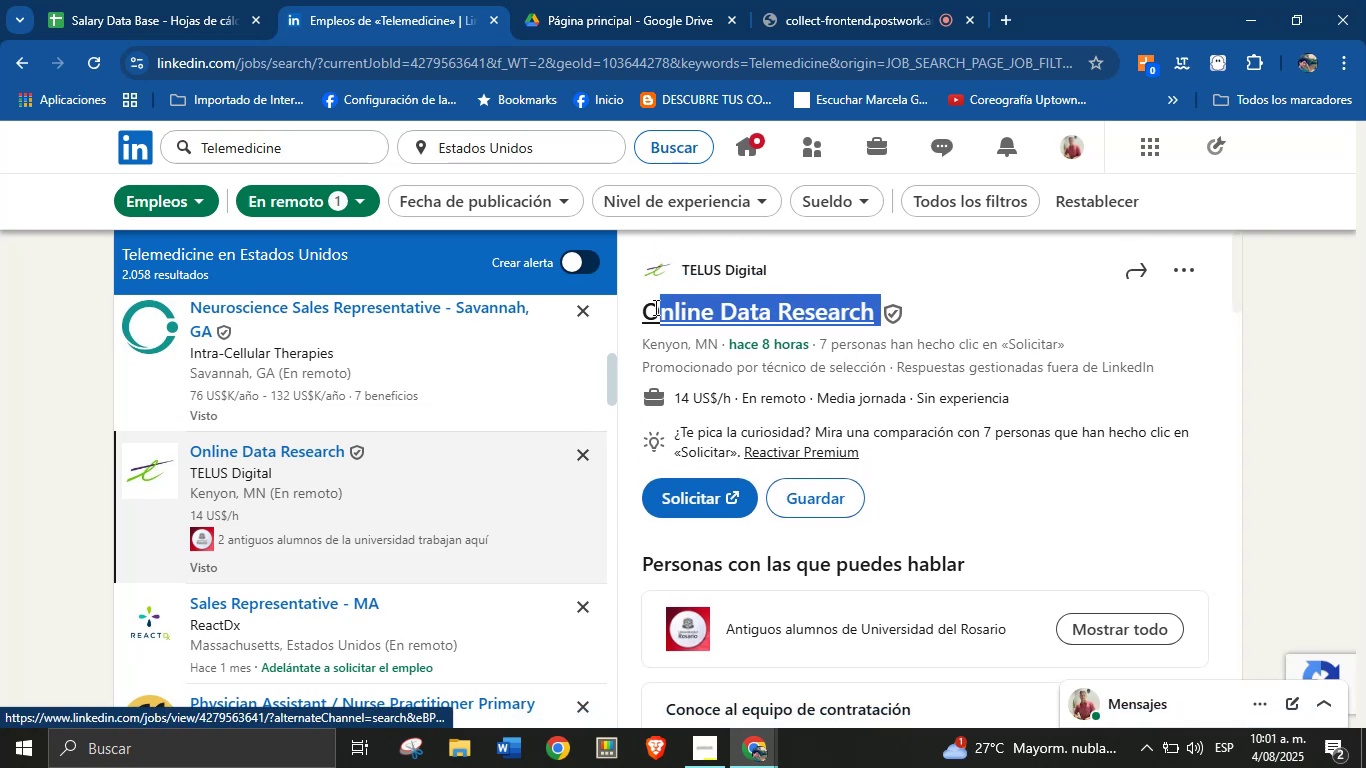 
key(Alt+AltLeft)
 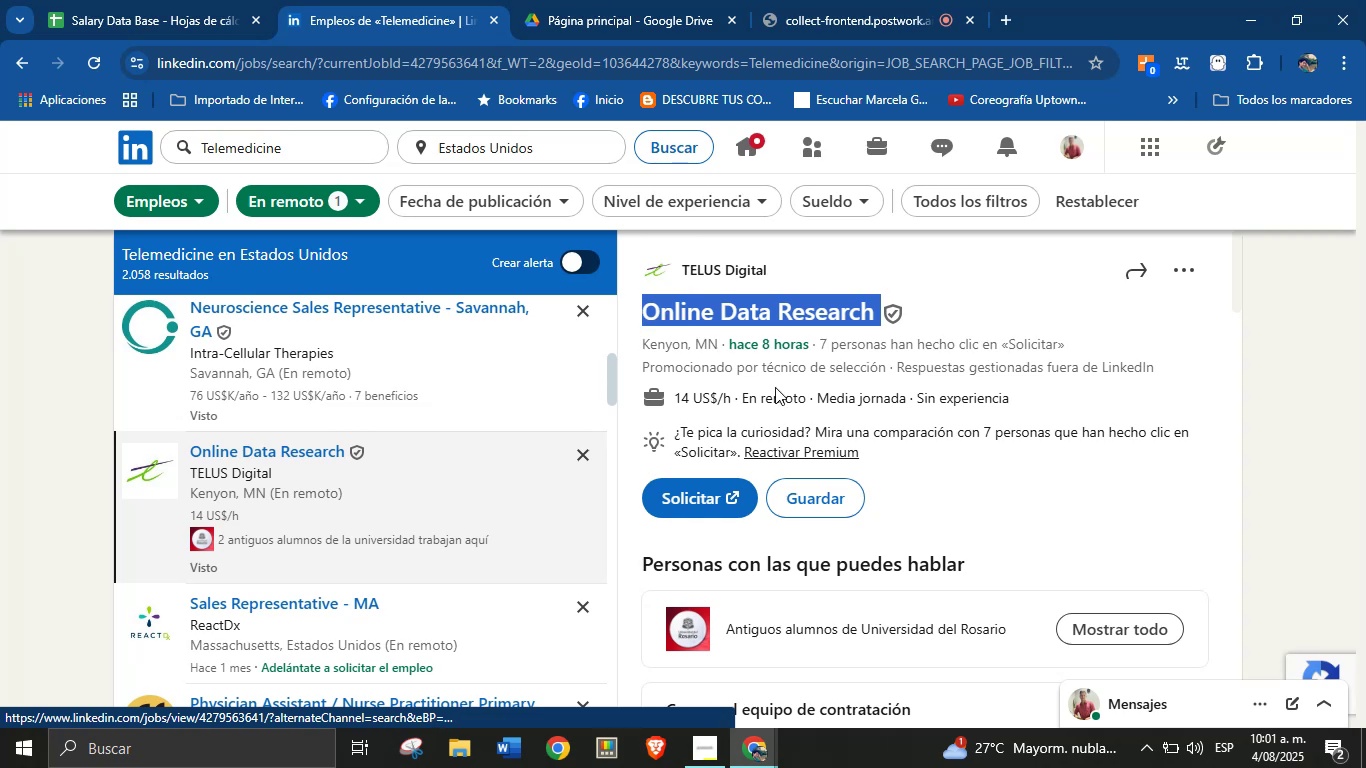 
key(Alt+Control+ControlLeft)
 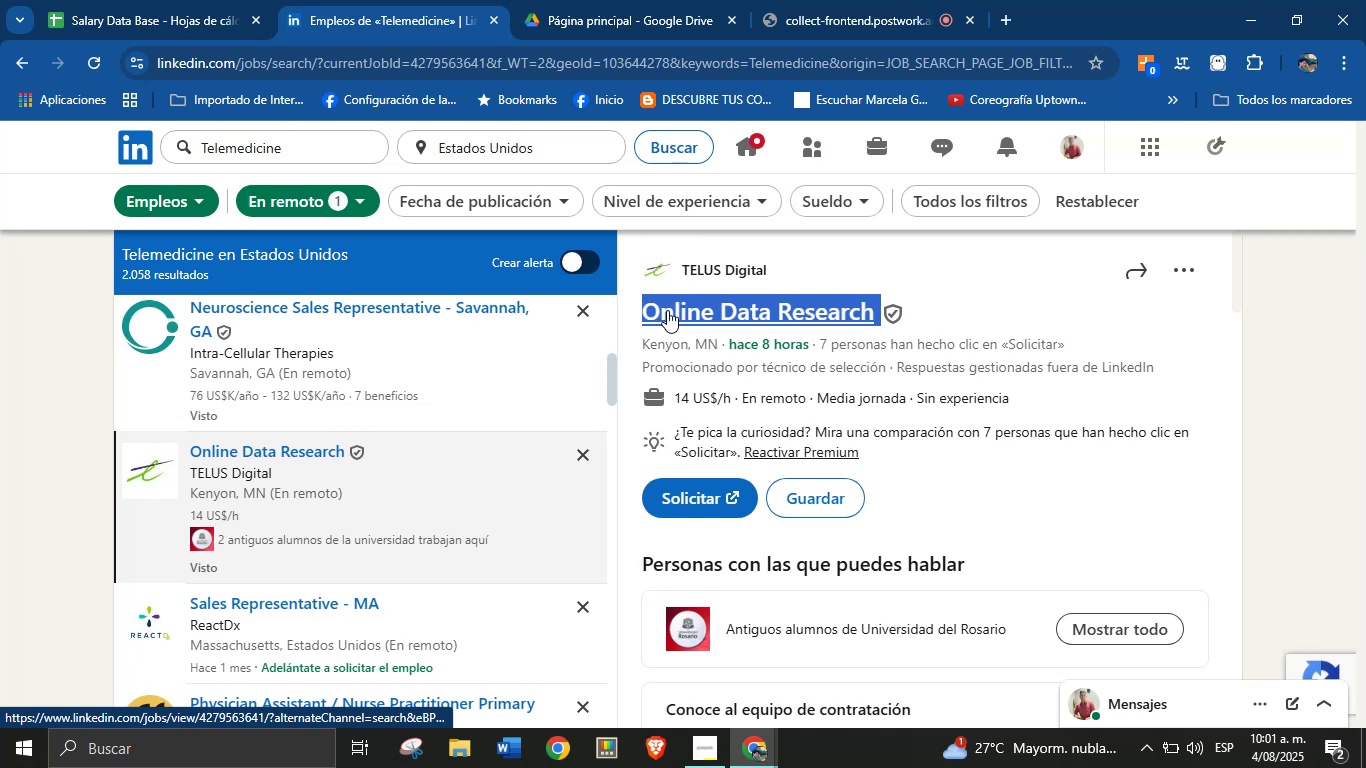 
key(Alt+Control+C)
 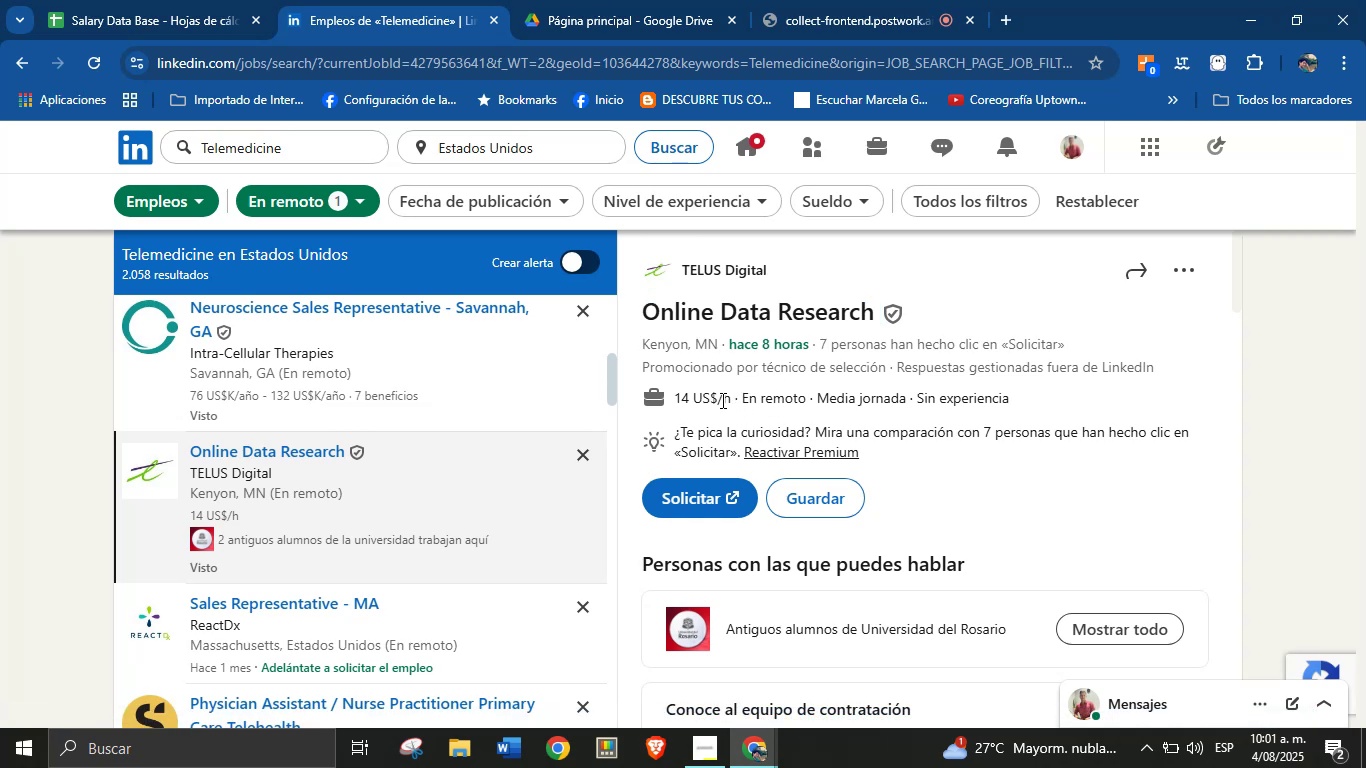 
key(Alt+Control+ControlLeft)
 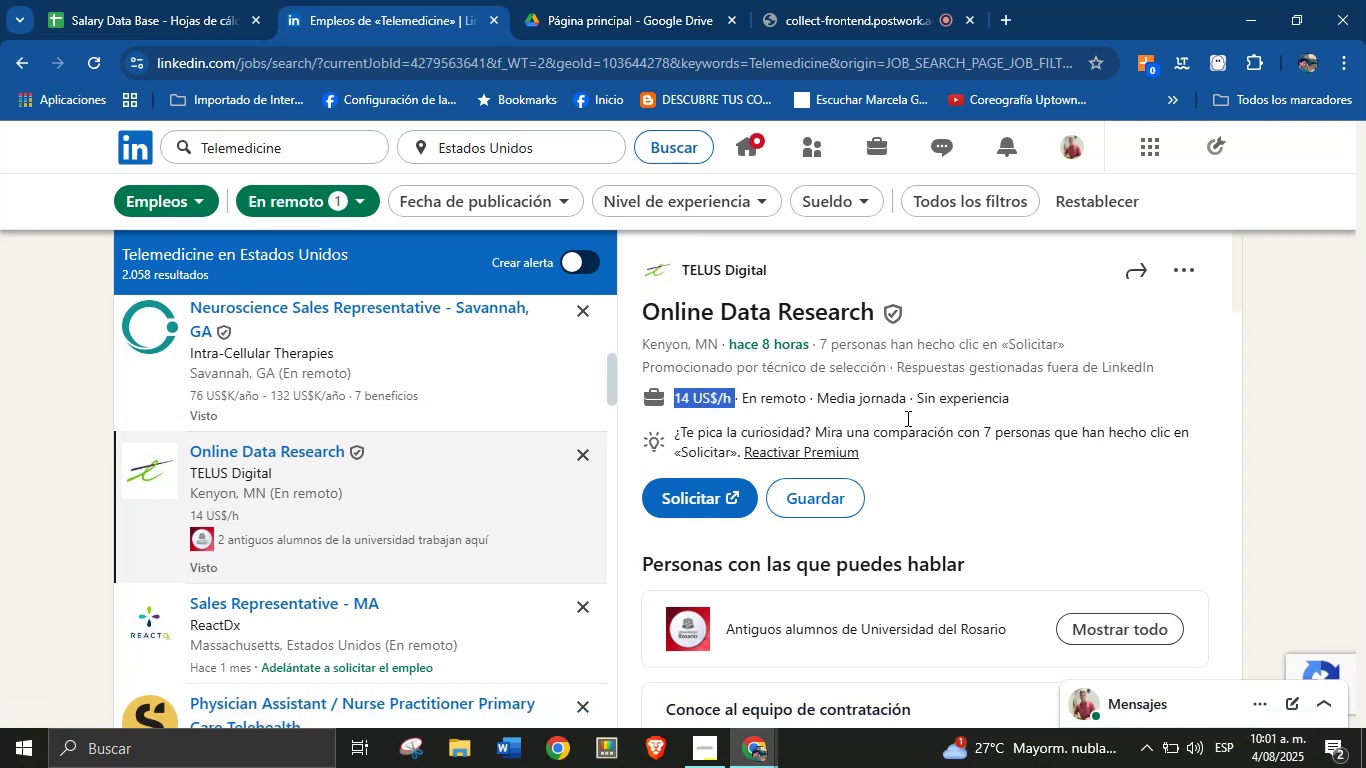 
key(Alt+AltLeft)
 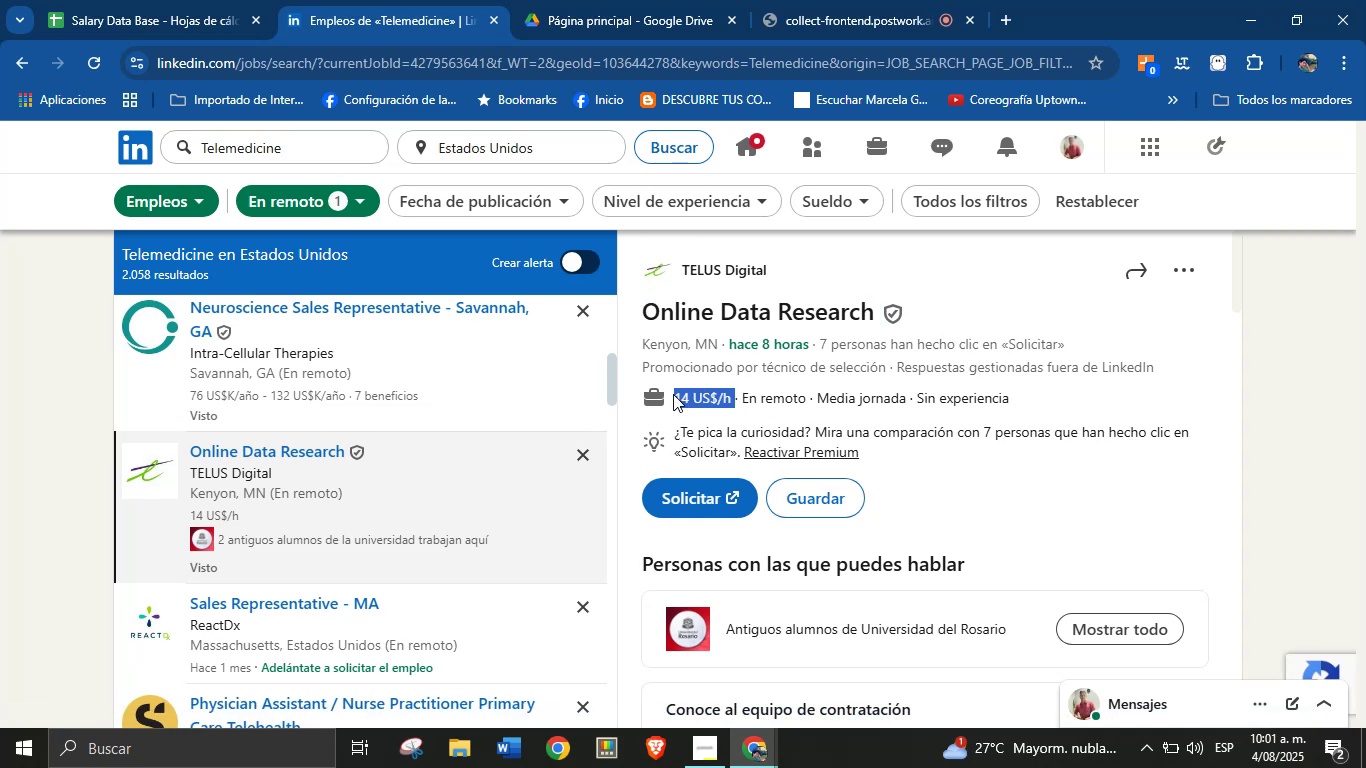 
key(Alt+Control+C)
 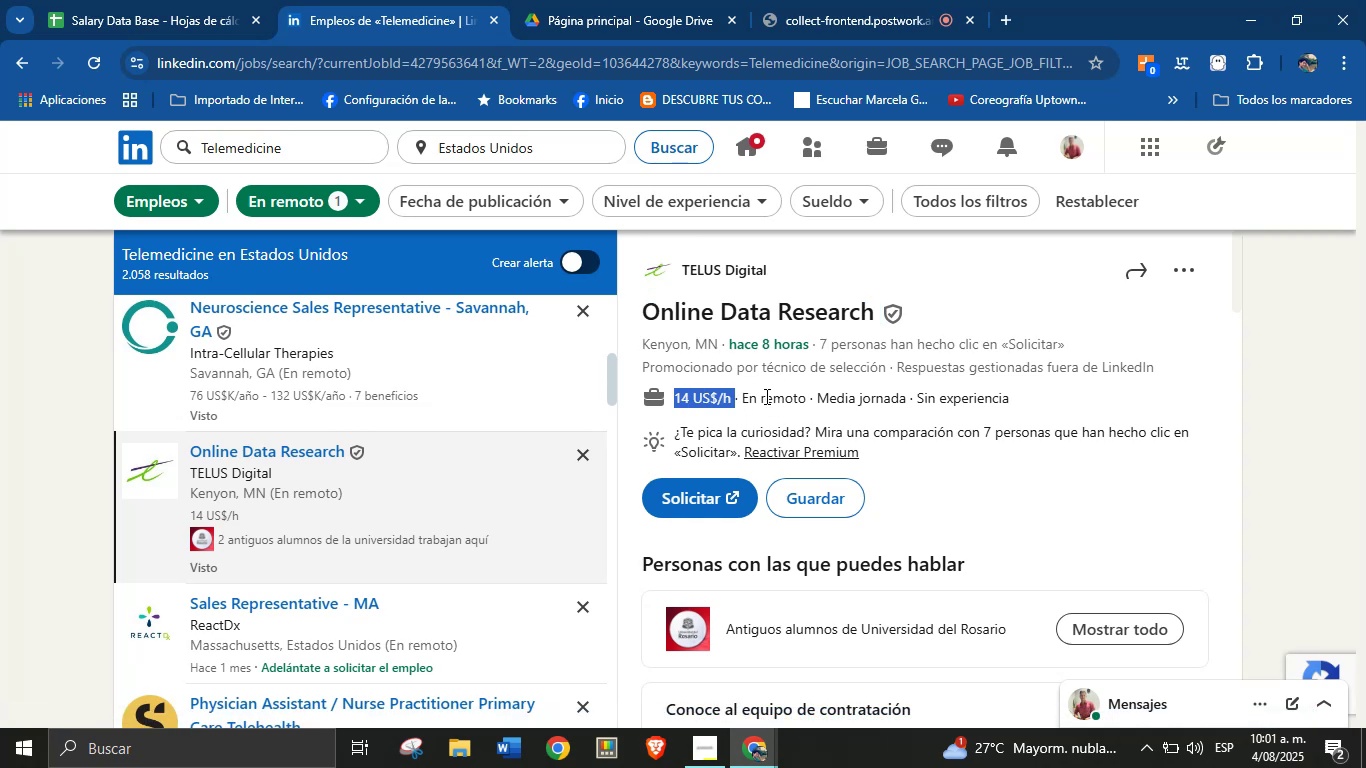 
scroll: coordinate [941, 456], scroll_direction: down, amount: 9.0
 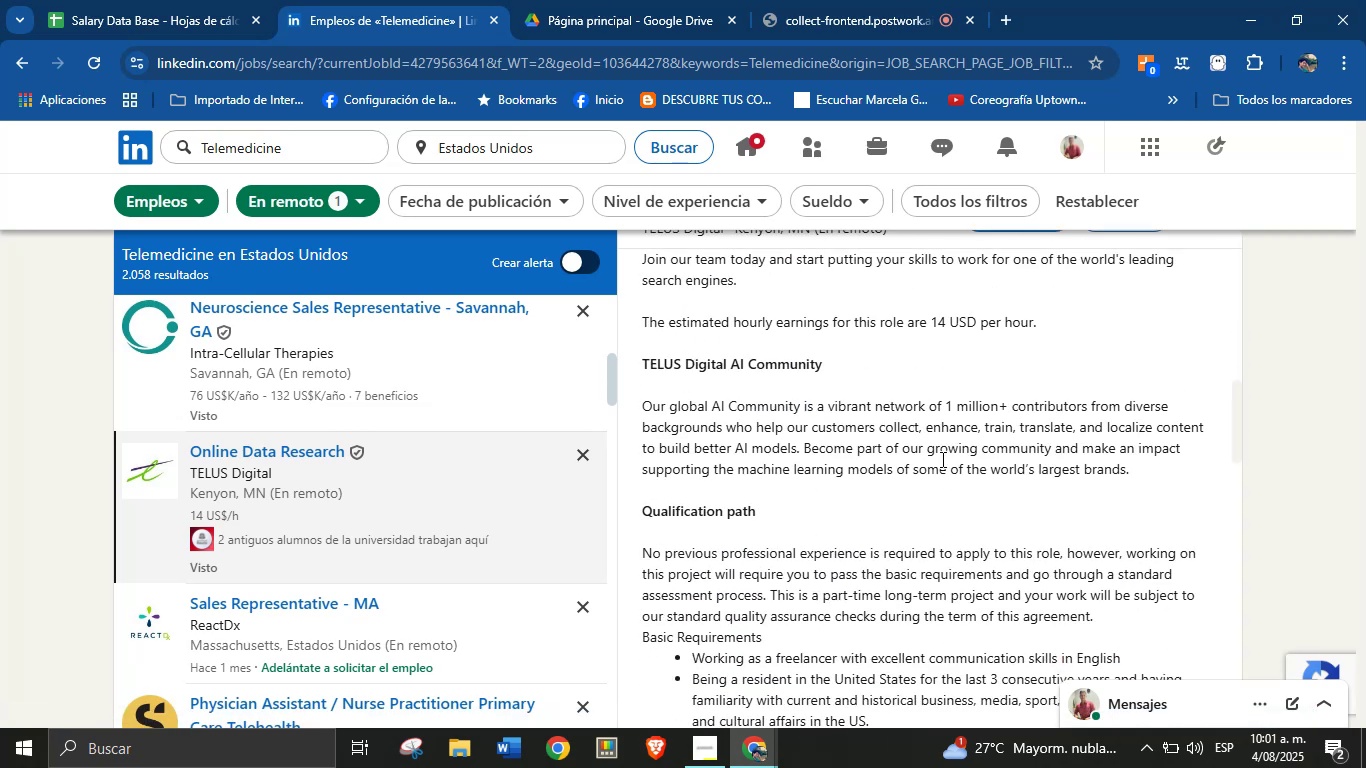 
left_click([941, 457])
 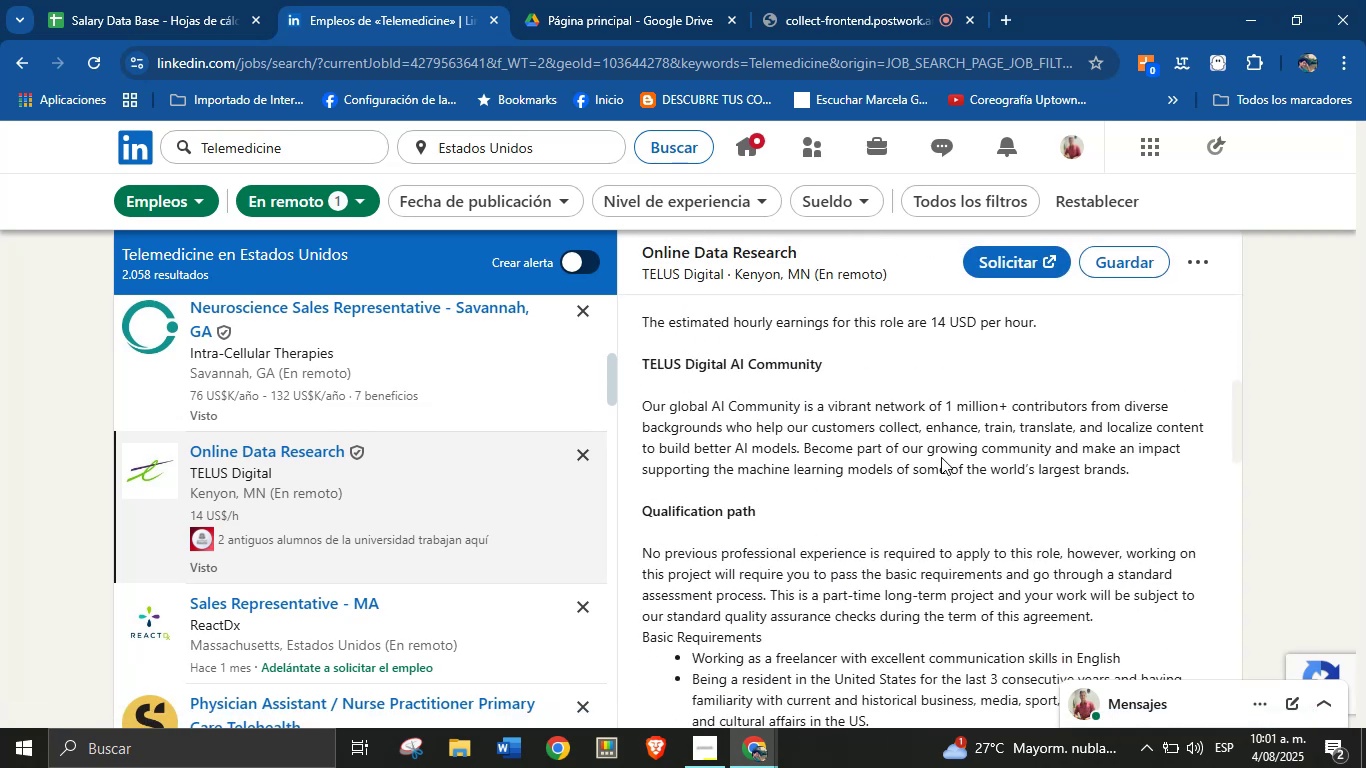 
scroll: coordinate [937, 470], scroll_direction: down, amount: 3.0
 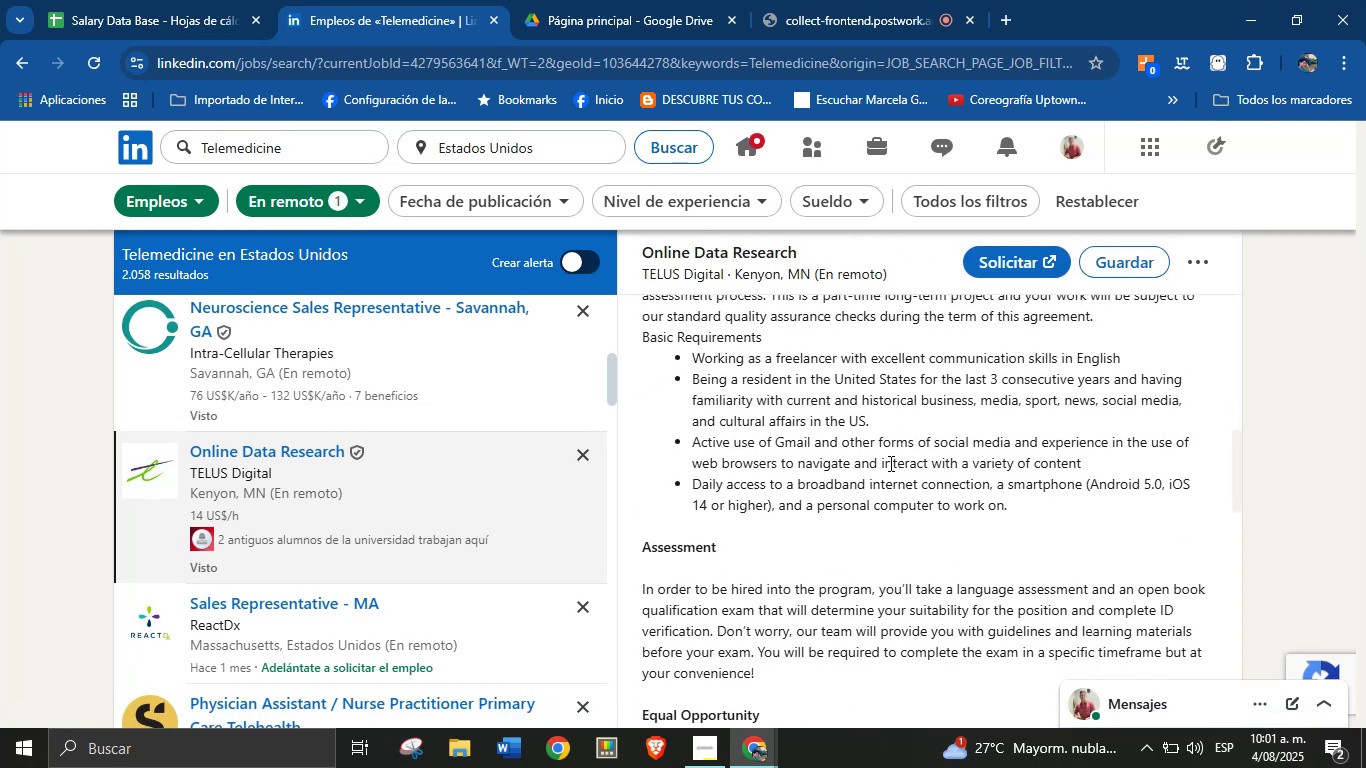 
left_click([886, 461])
 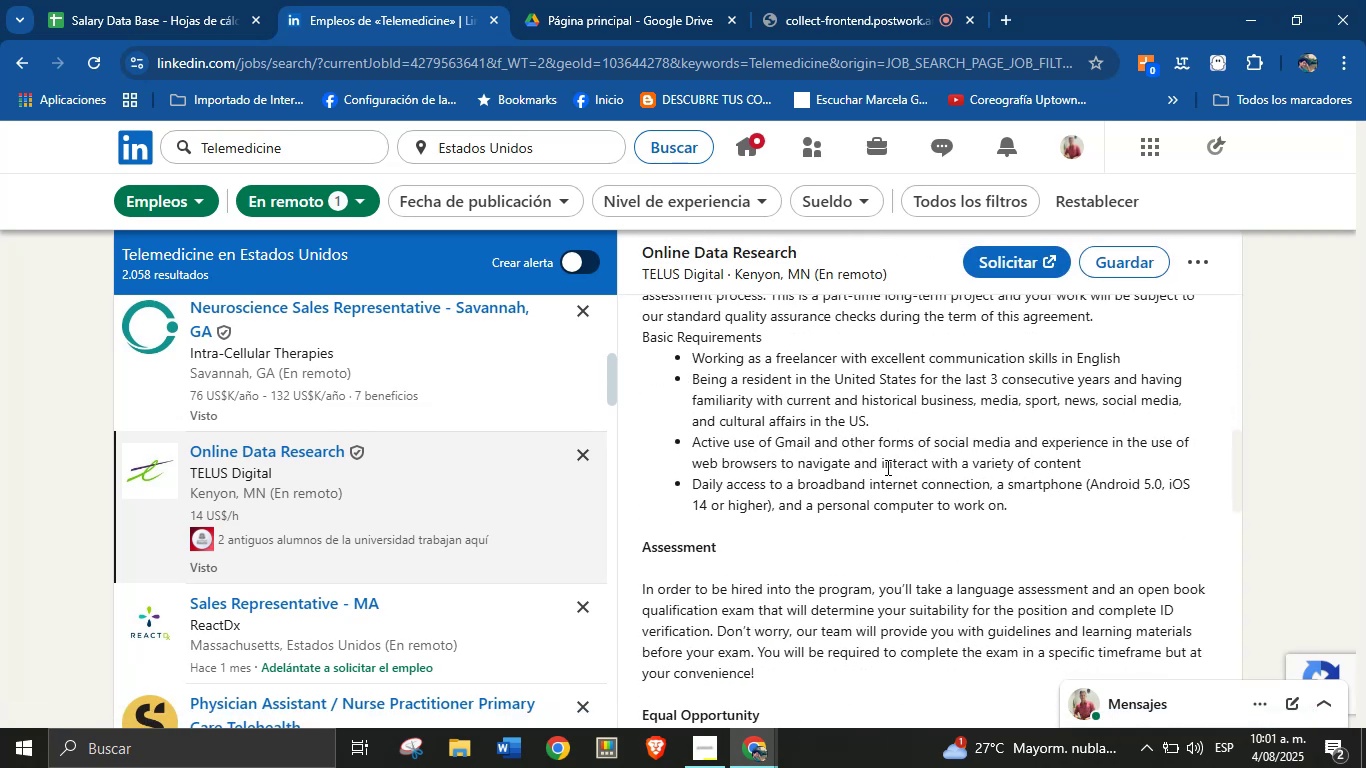 
scroll: coordinate [875, 524], scroll_direction: down, amount: 9.0
 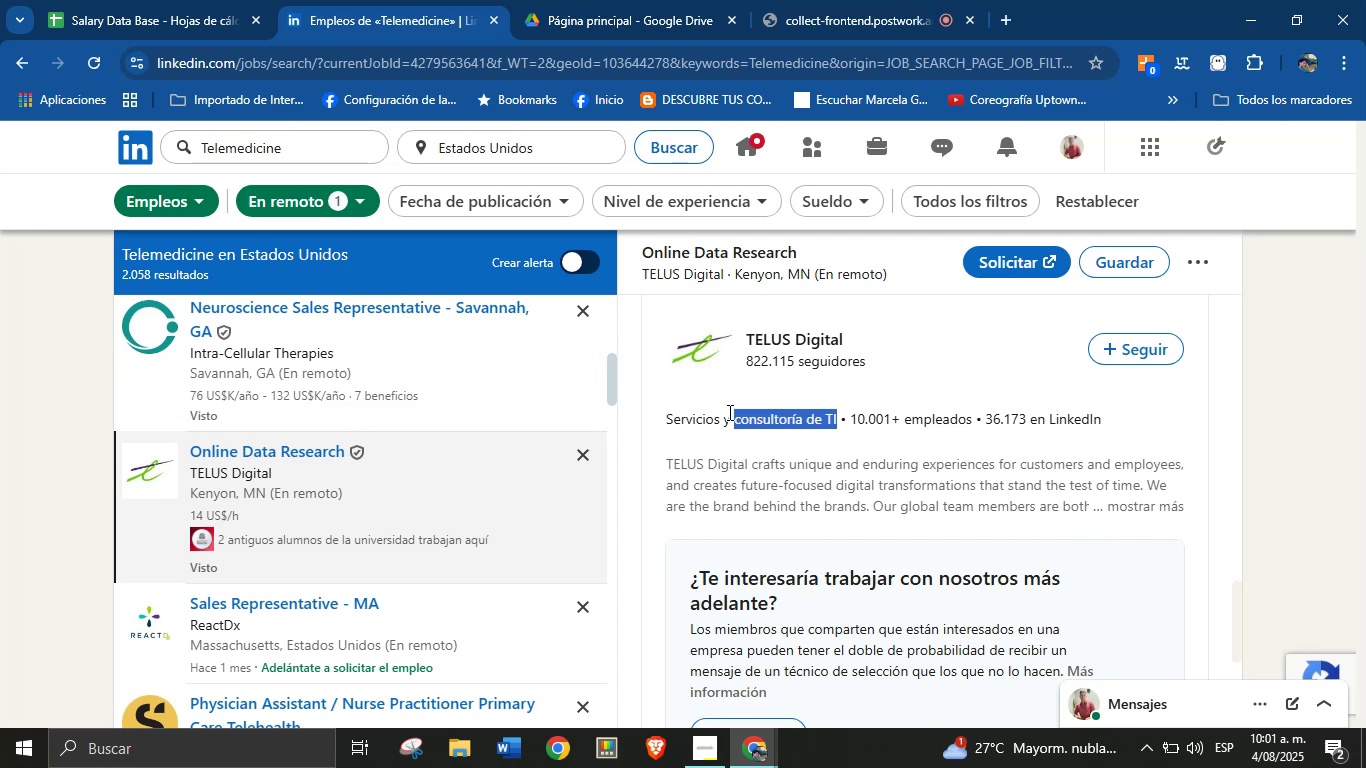 
key(Alt+Control+ControlLeft)
 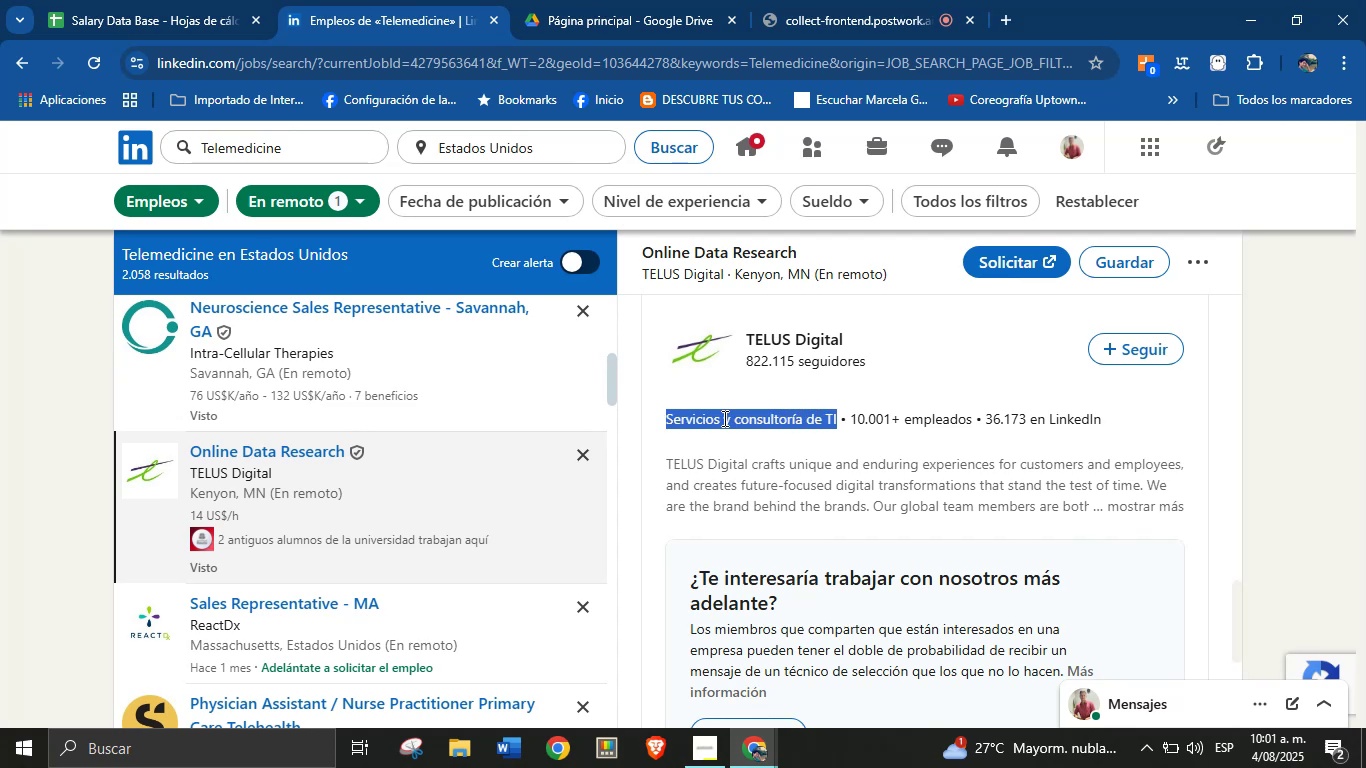 
key(Alt+AltLeft)
 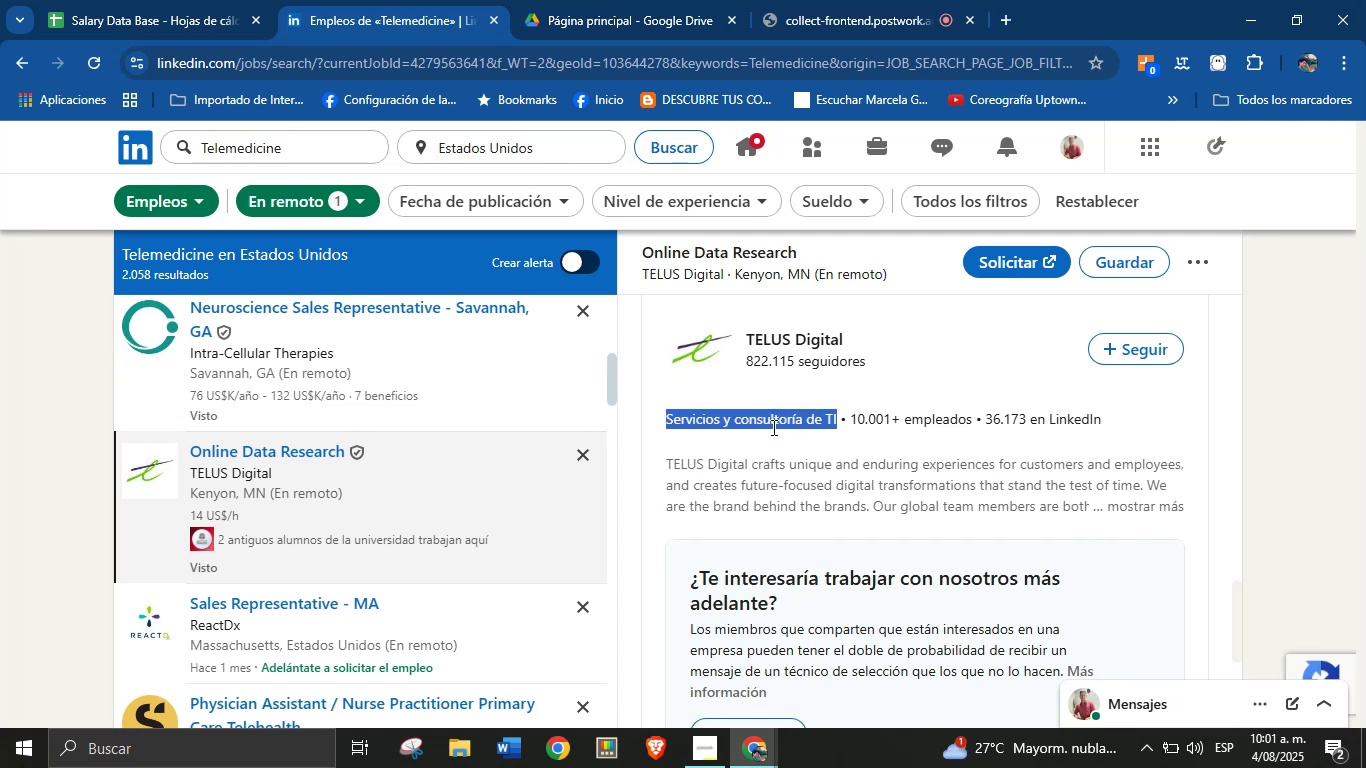 
key(Alt+Control+C)
 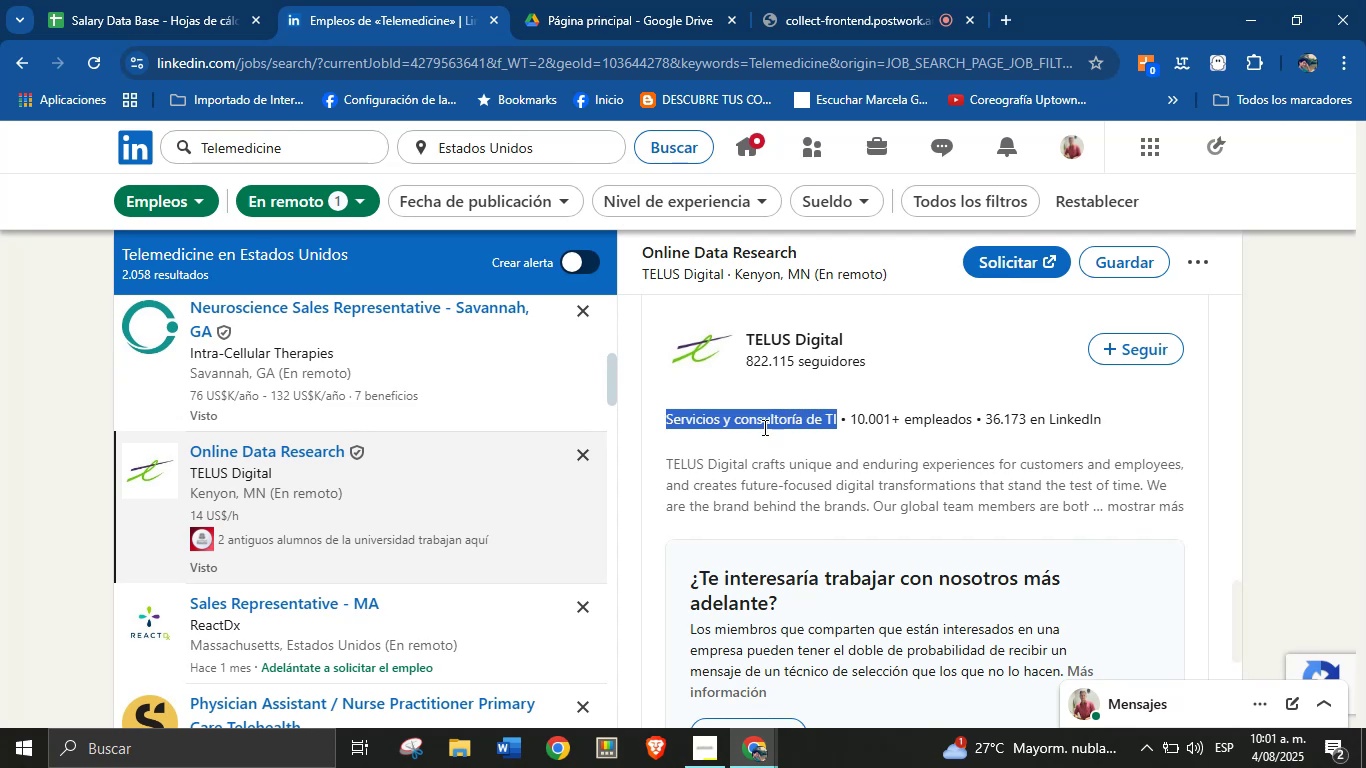 
scroll: coordinate [863, 586], scroll_direction: down, amount: 11.0
 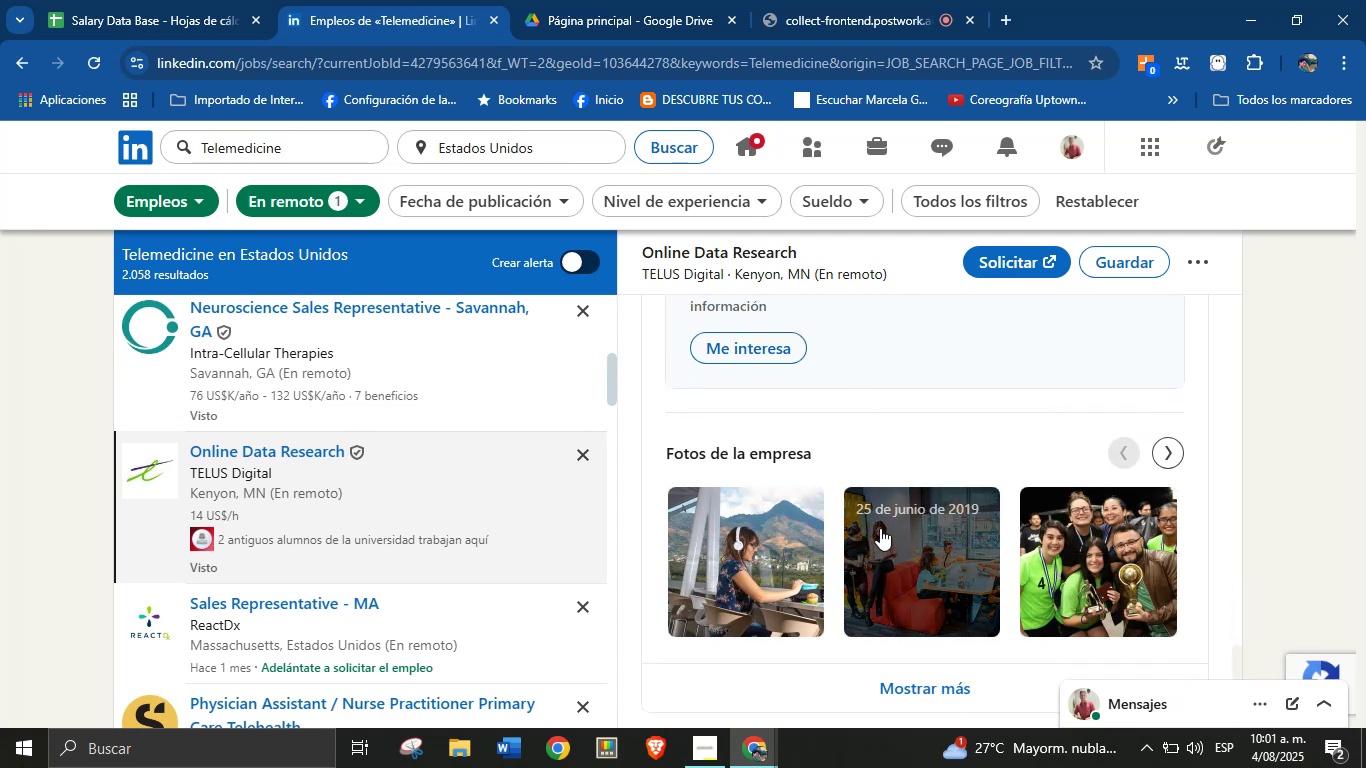 
scroll: coordinate [881, 478], scroll_direction: up, amount: 1.0
 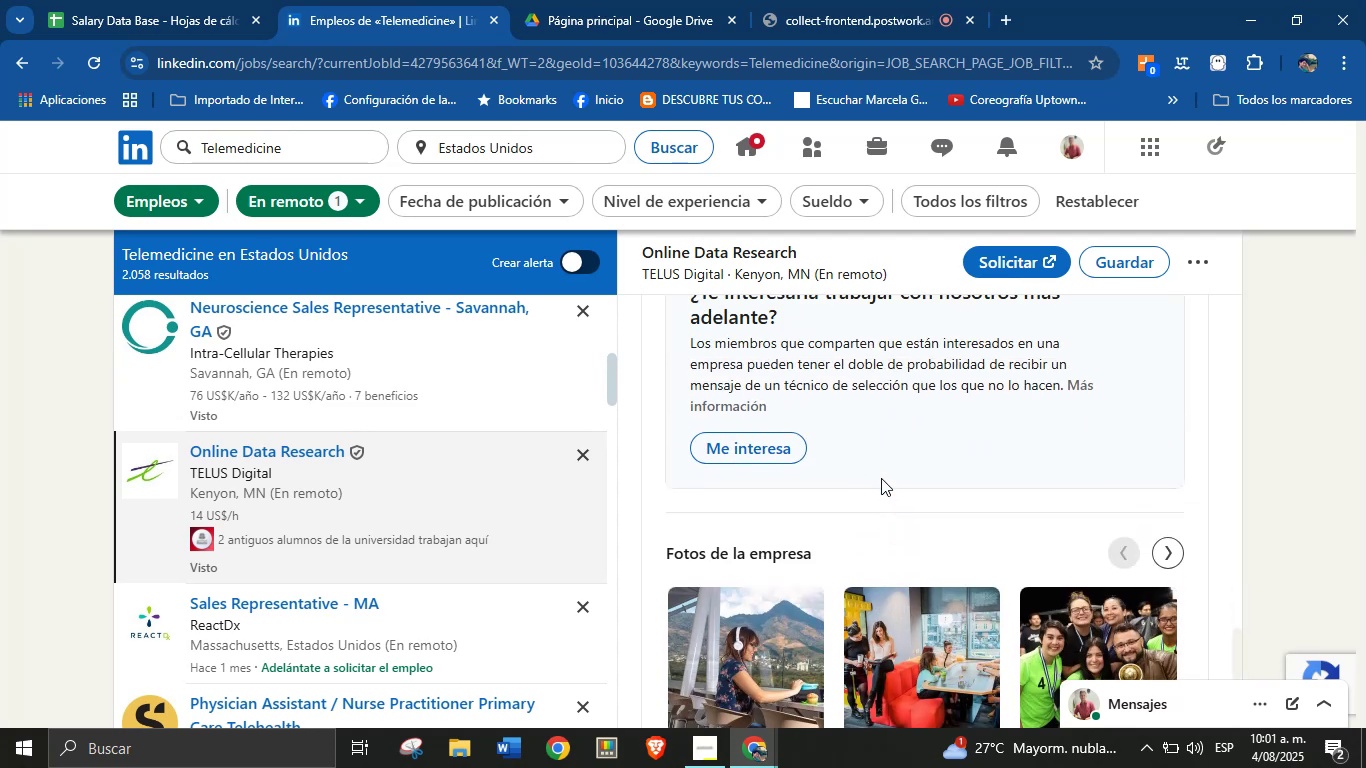 
scroll: coordinate [867, 533], scroll_direction: none, amount: 0.0
 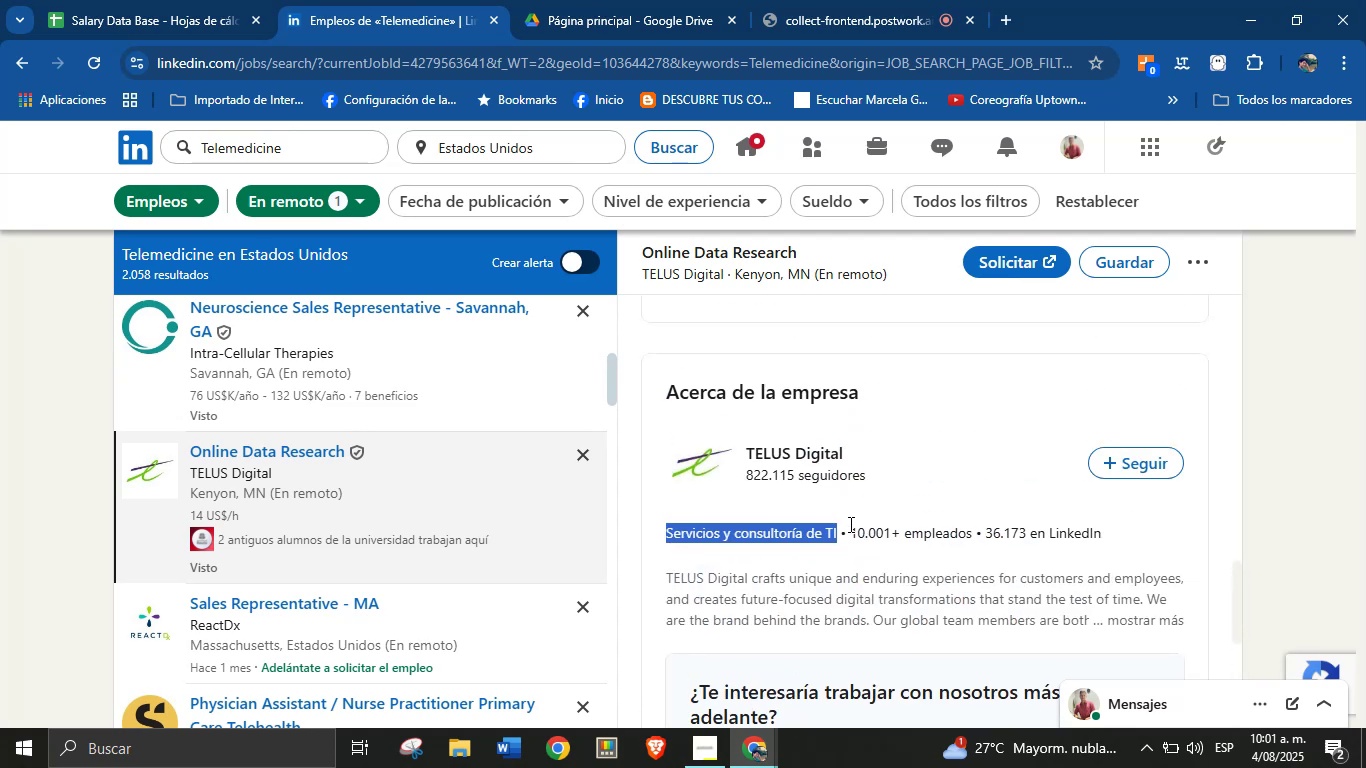 
scroll: coordinate [833, 522], scroll_direction: up, amount: 9.0
 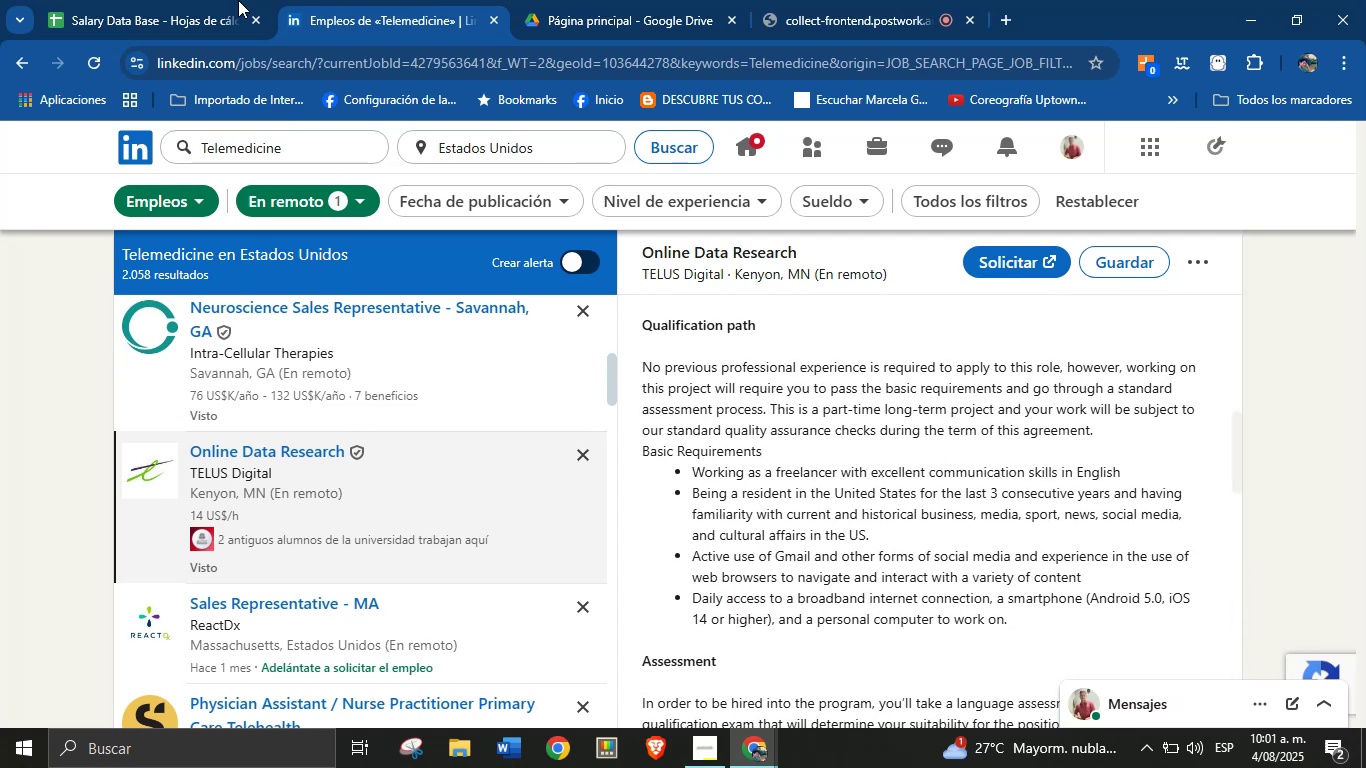 
left_click([214, 0])
 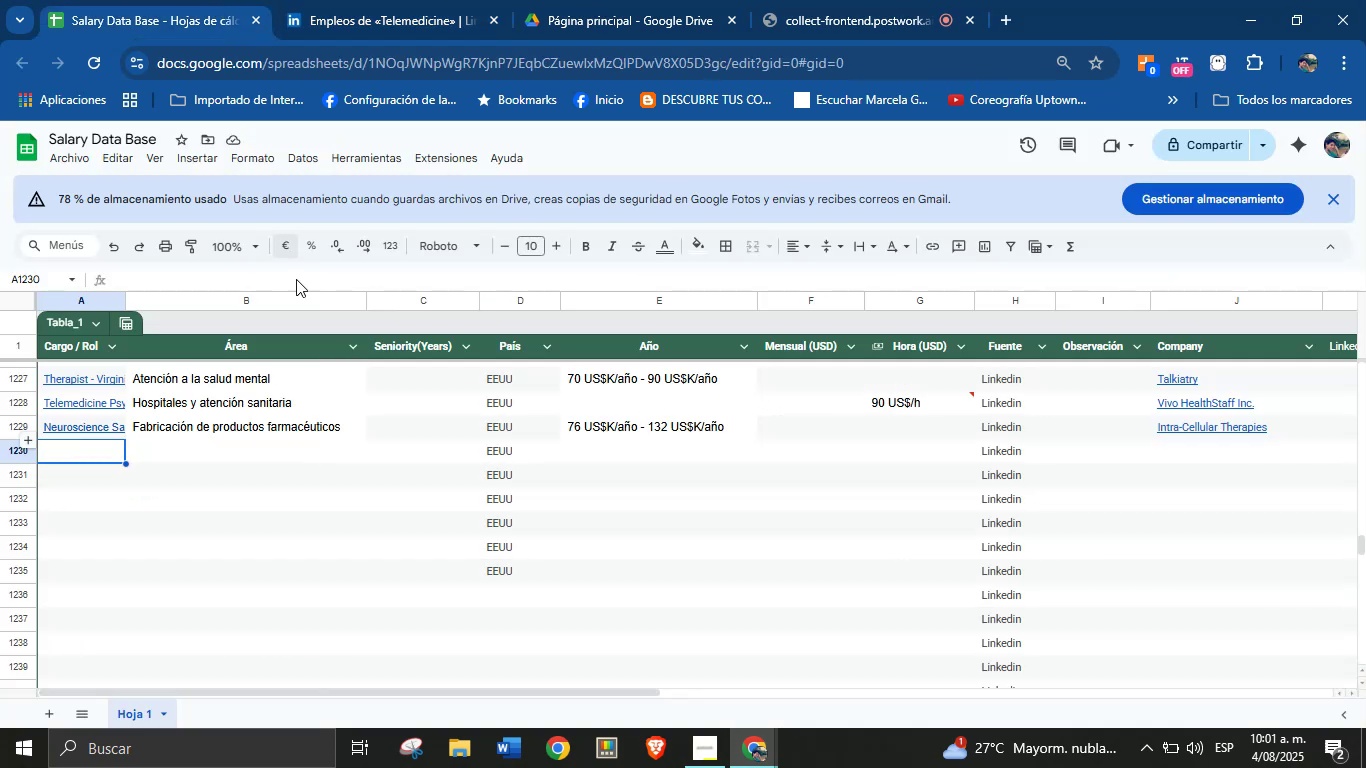 
key(Meta+MetaLeft)
 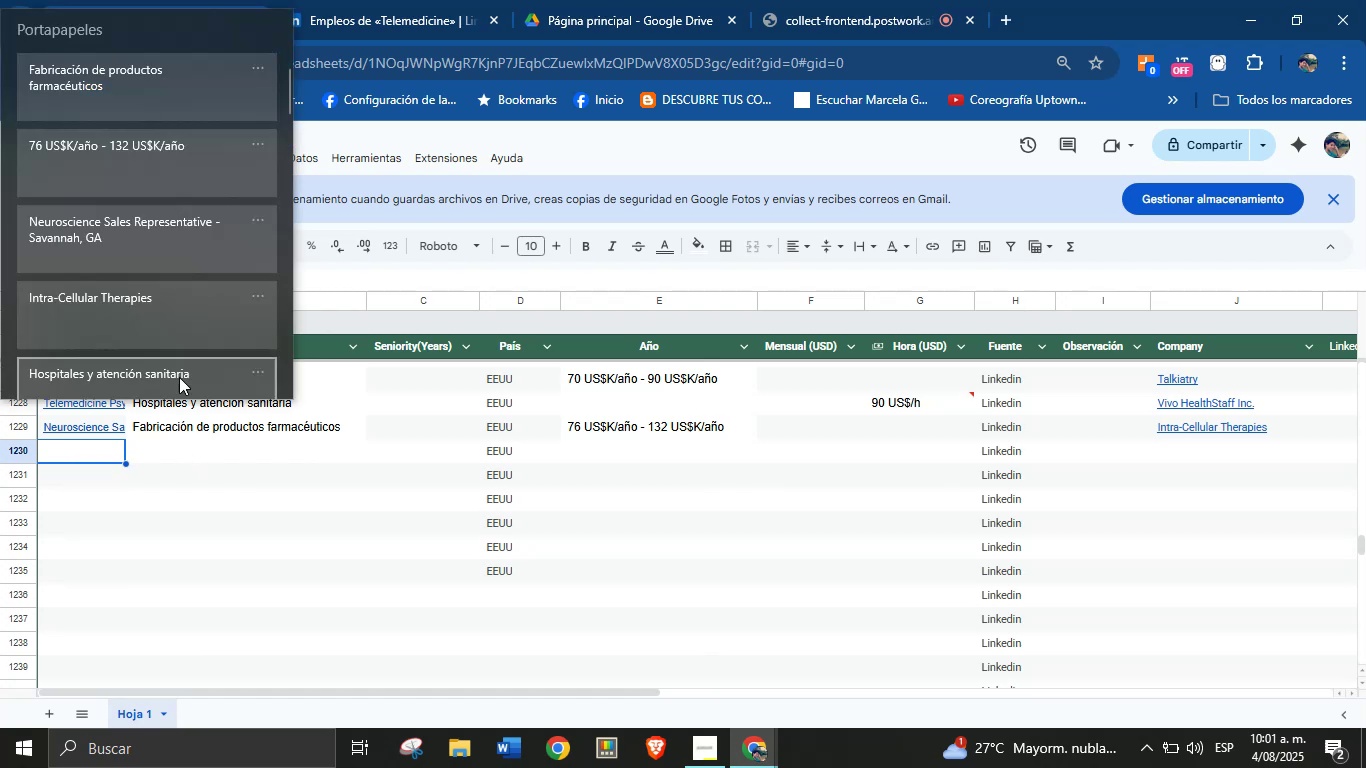 
key(Meta+MetaLeft)
 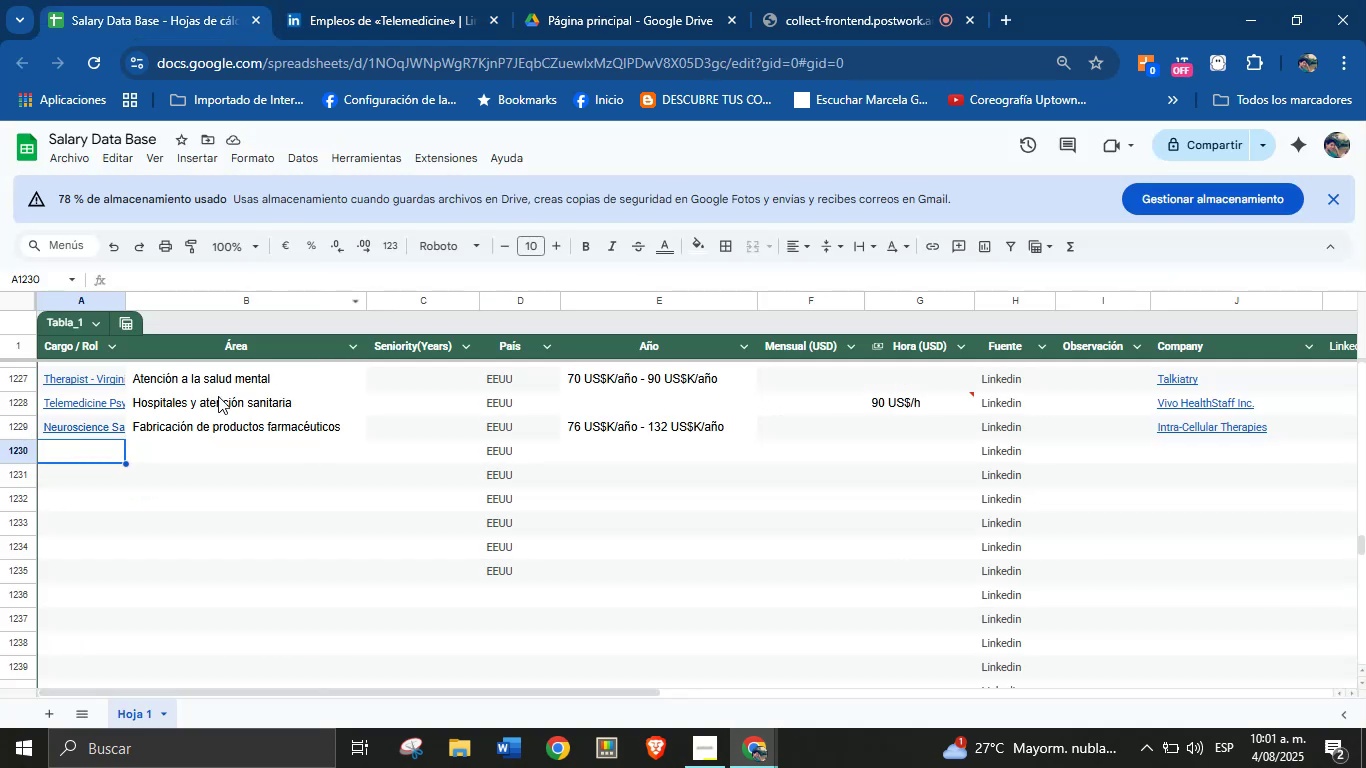 
key(Meta+V)
 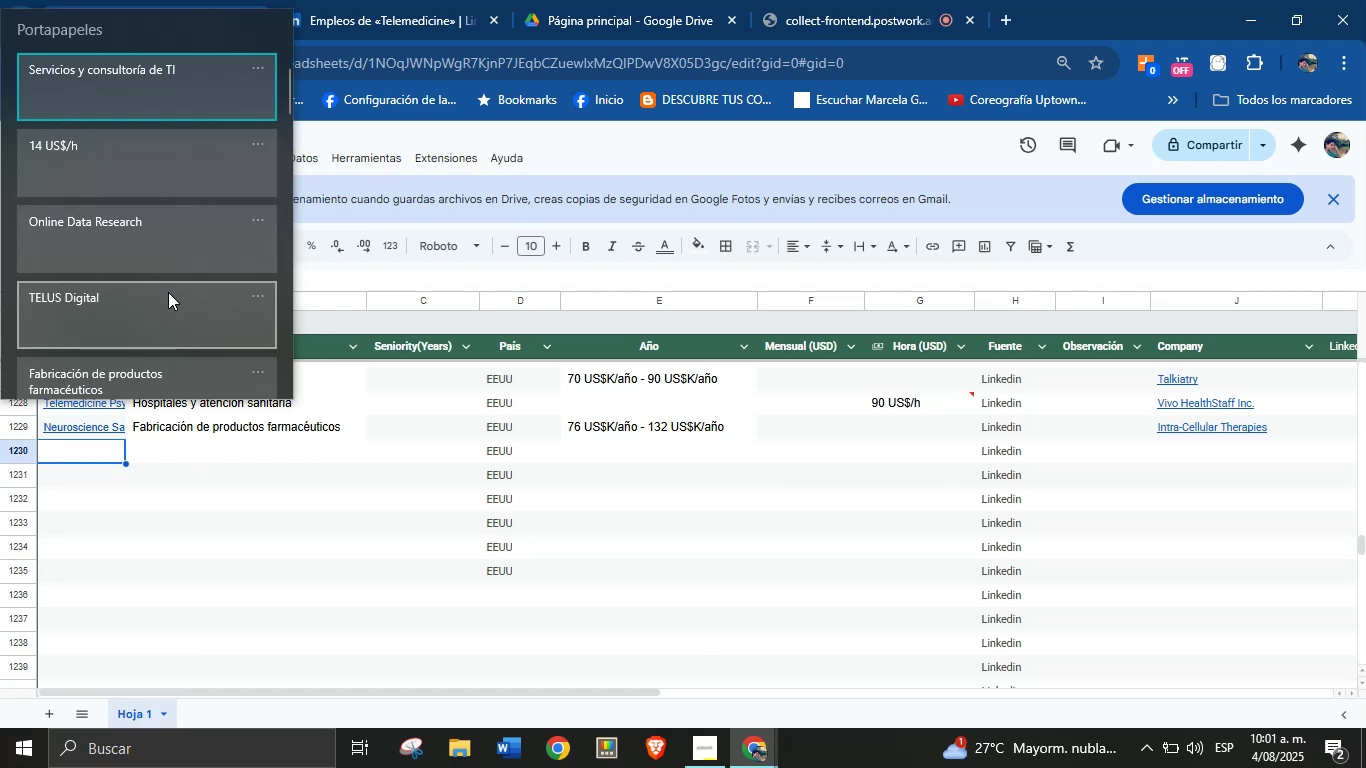 
double_click([360, 0])
 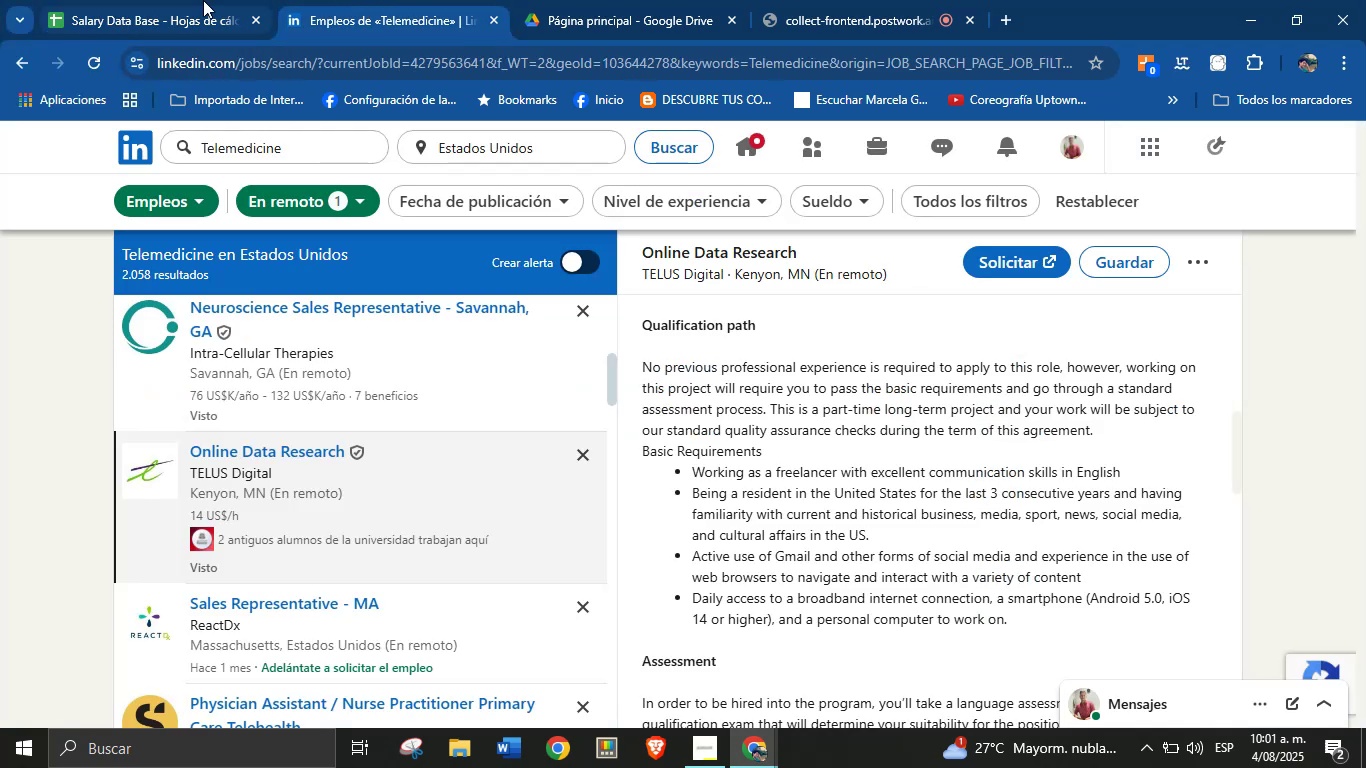 
left_click([194, 0])
 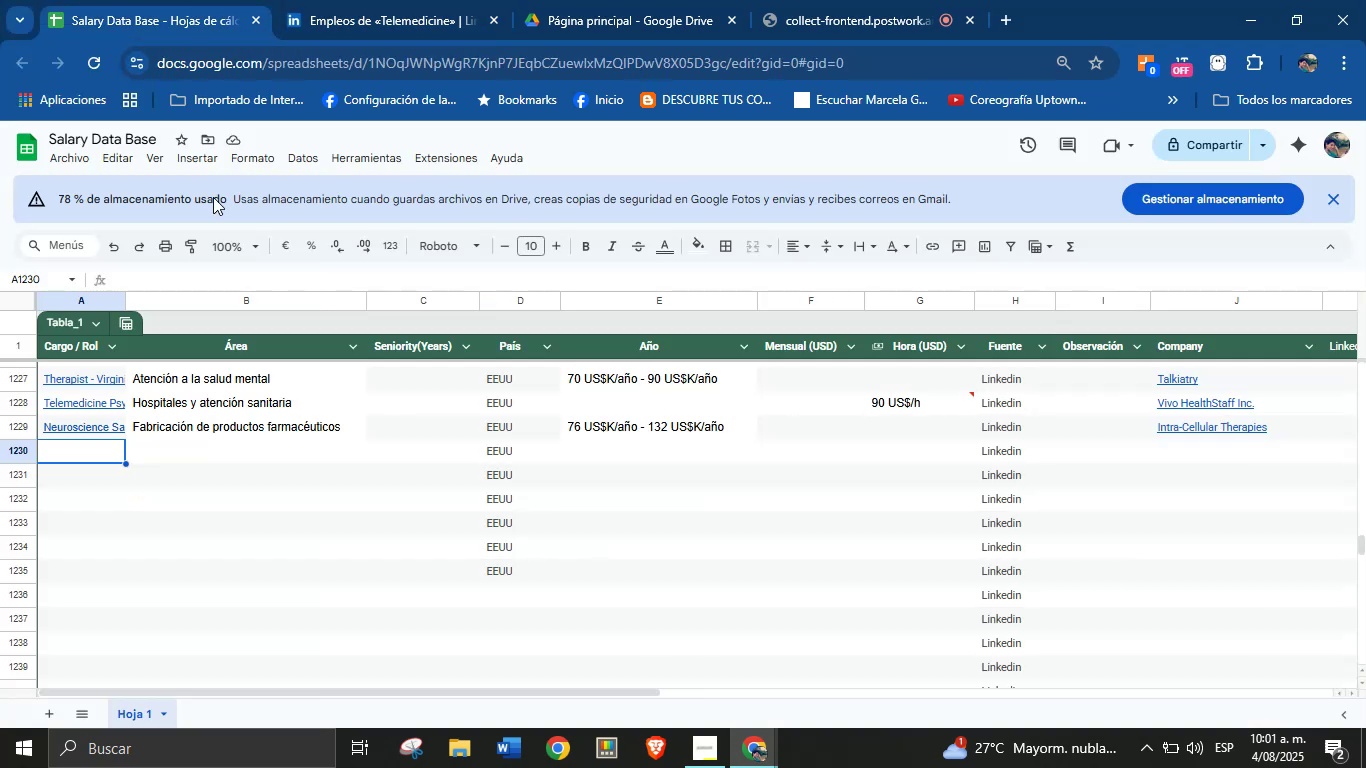 
key(Meta+MetaLeft)
 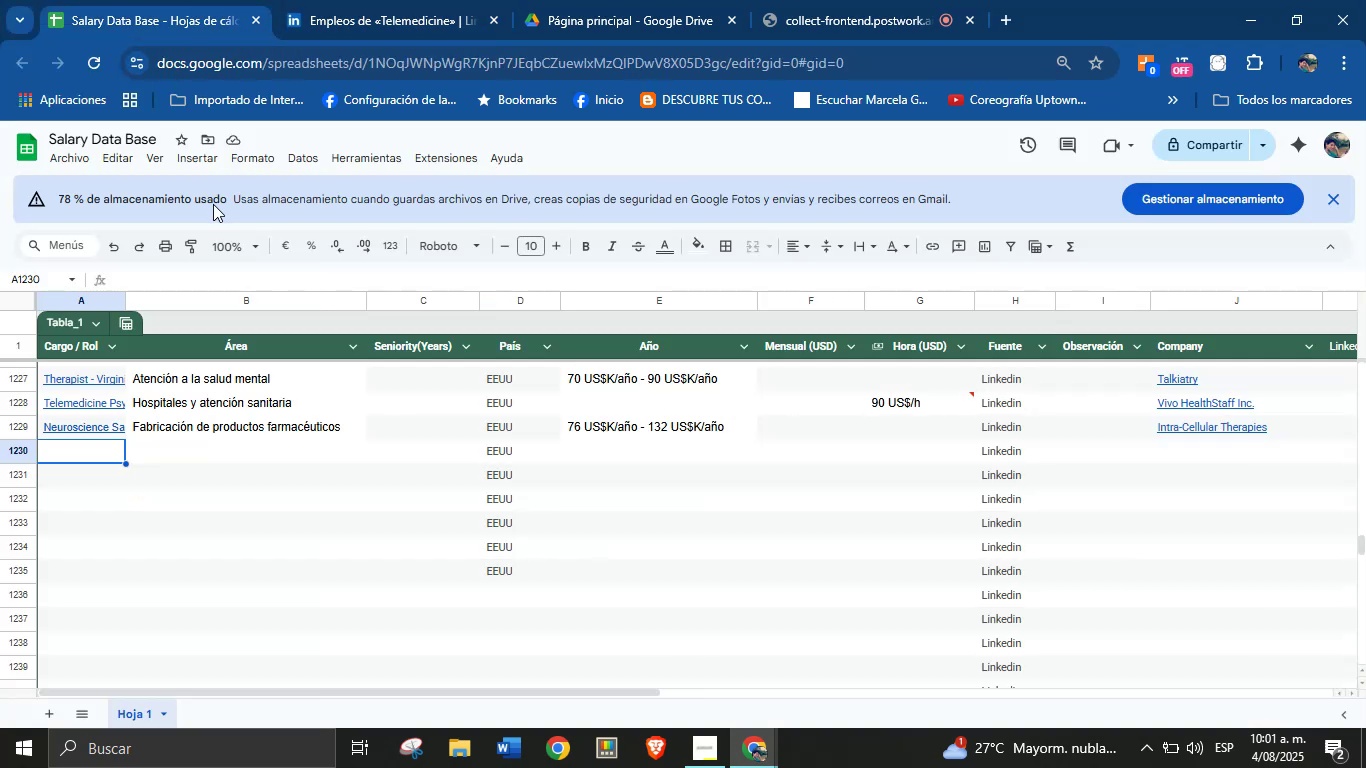 
key(Meta+MetaLeft)
 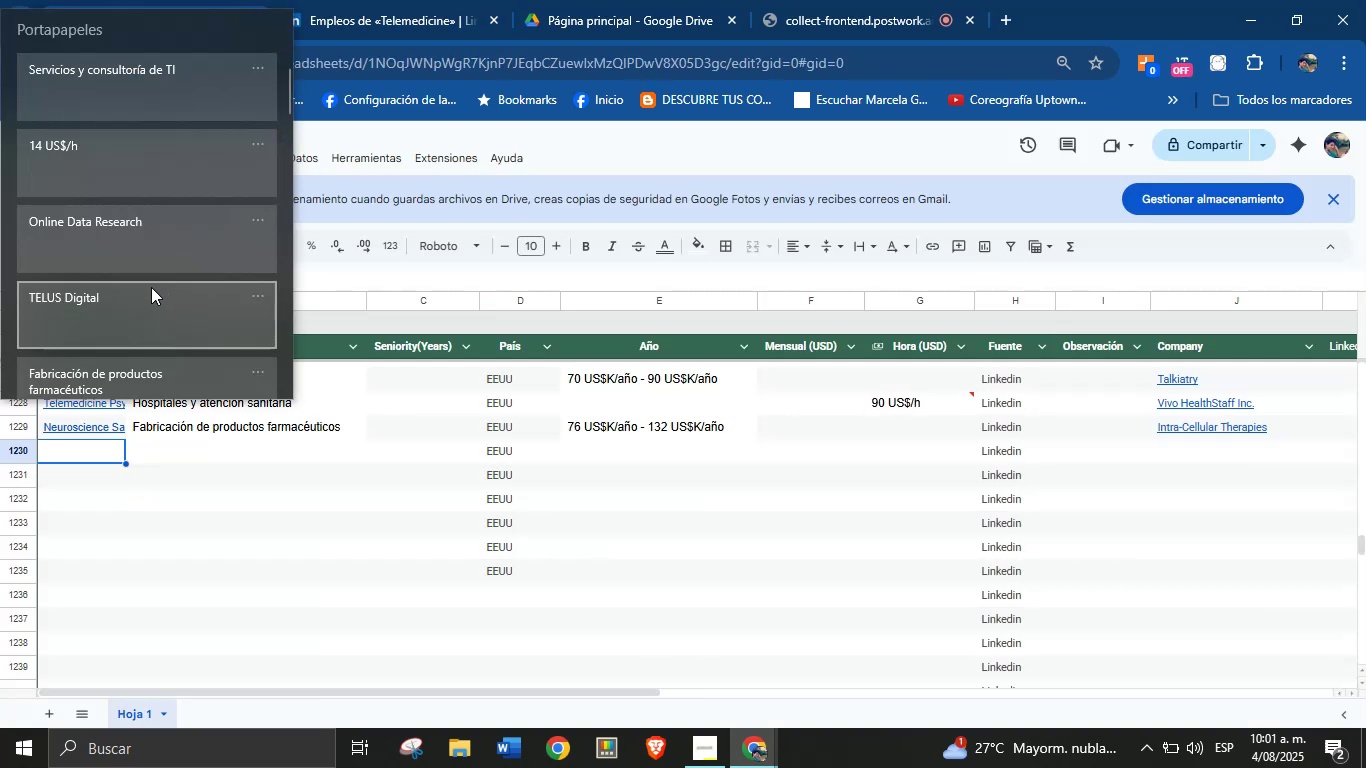 
key(Meta+V)
 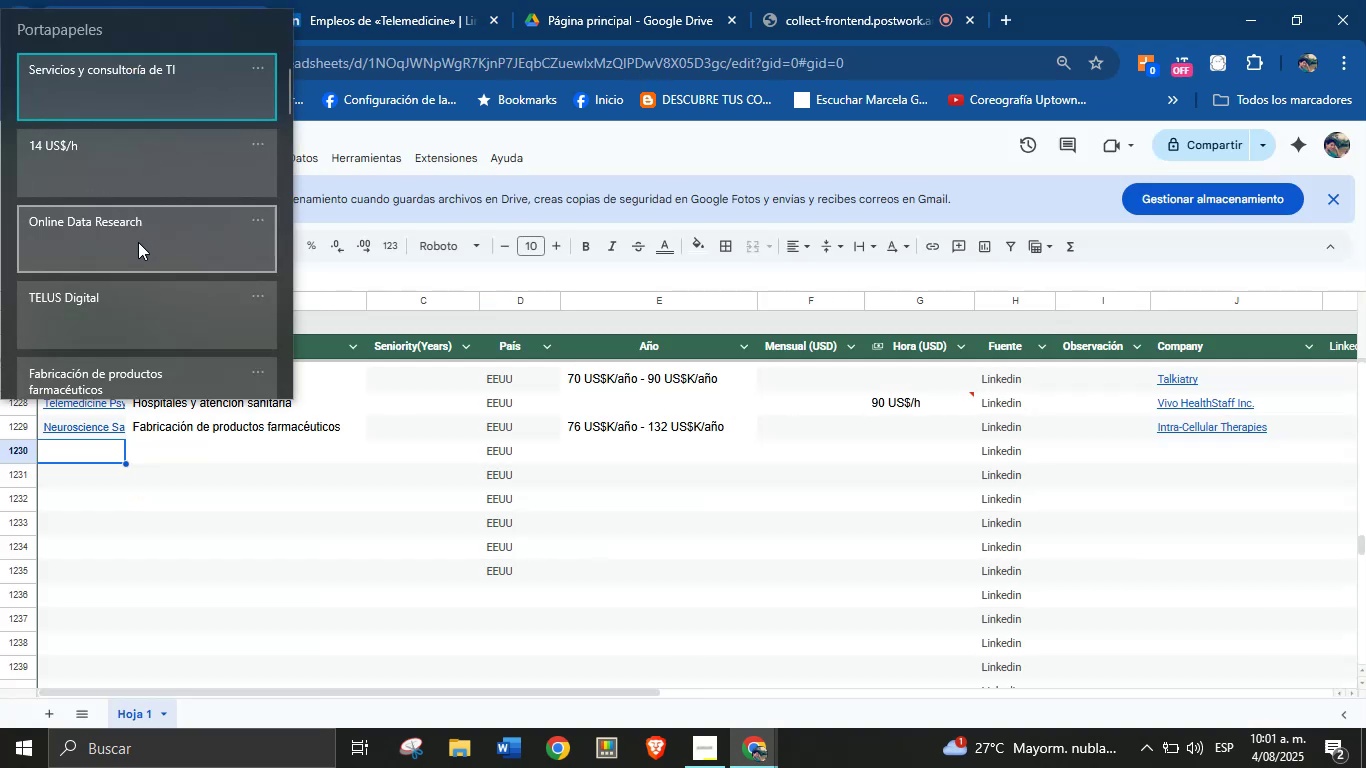 
left_click([153, 251])
 